 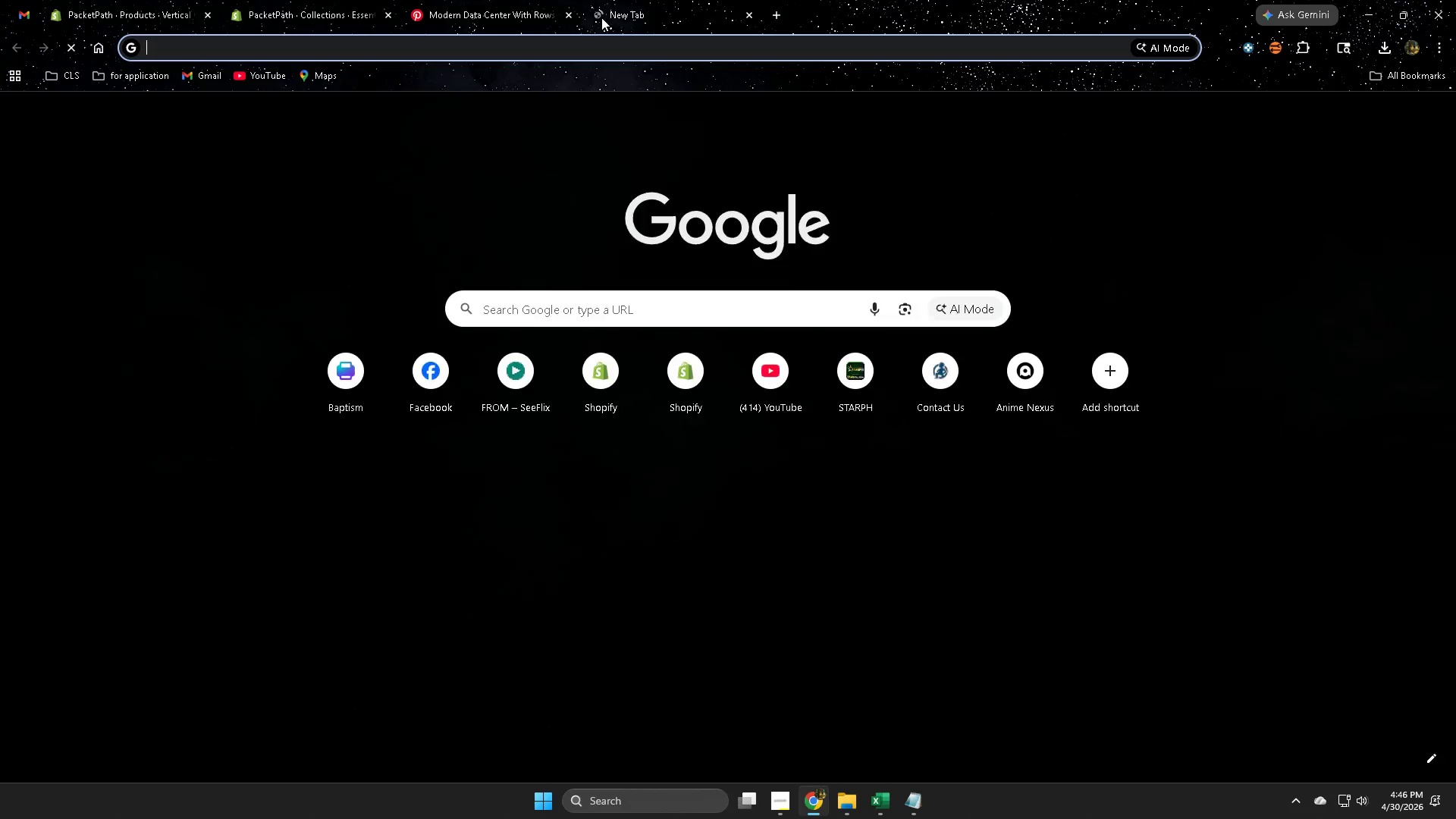 
type(computer imo)
 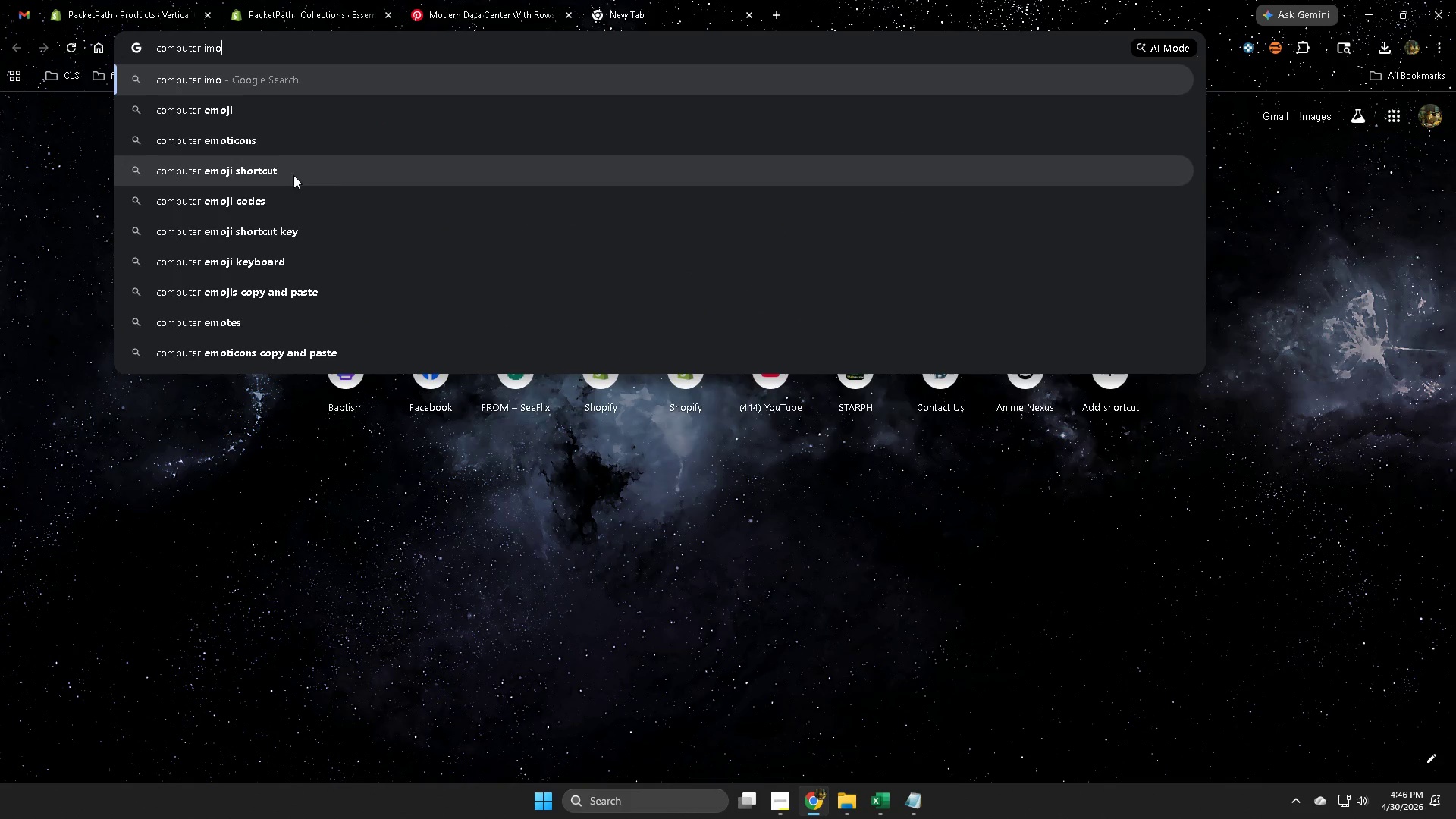 
left_click([273, 121])
 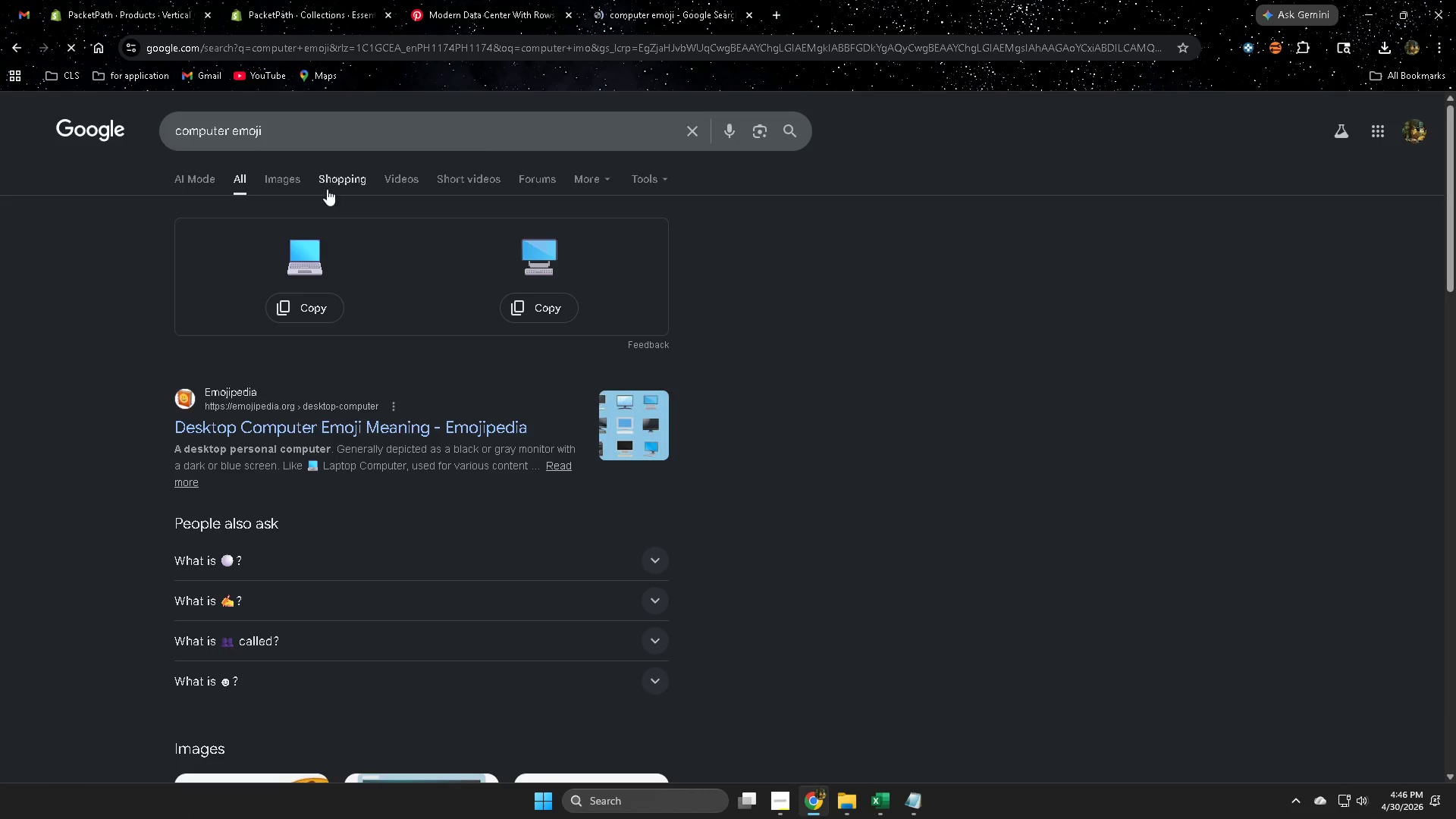 
left_click([268, 177])
 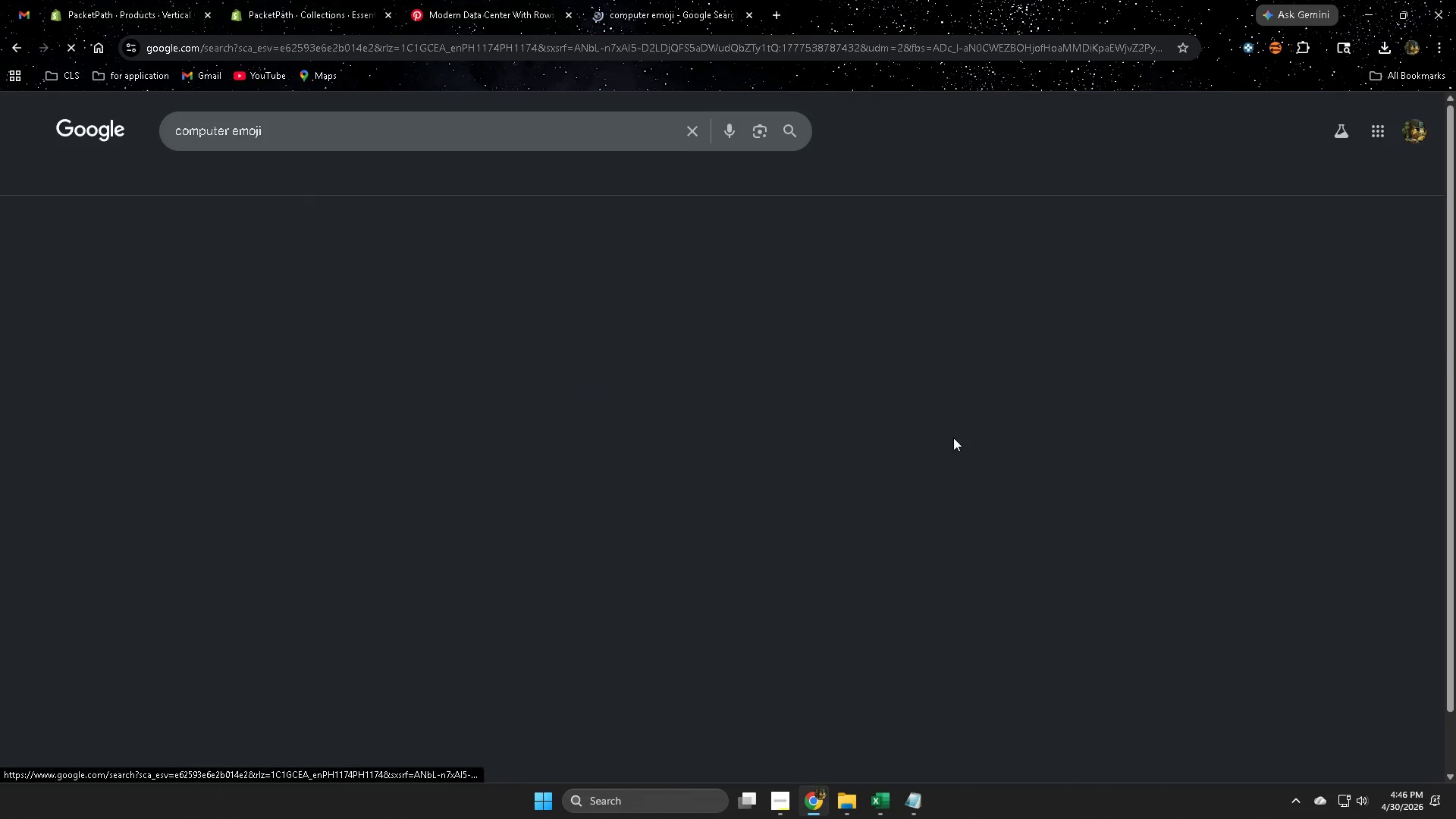 
mouse_move([993, 464])
 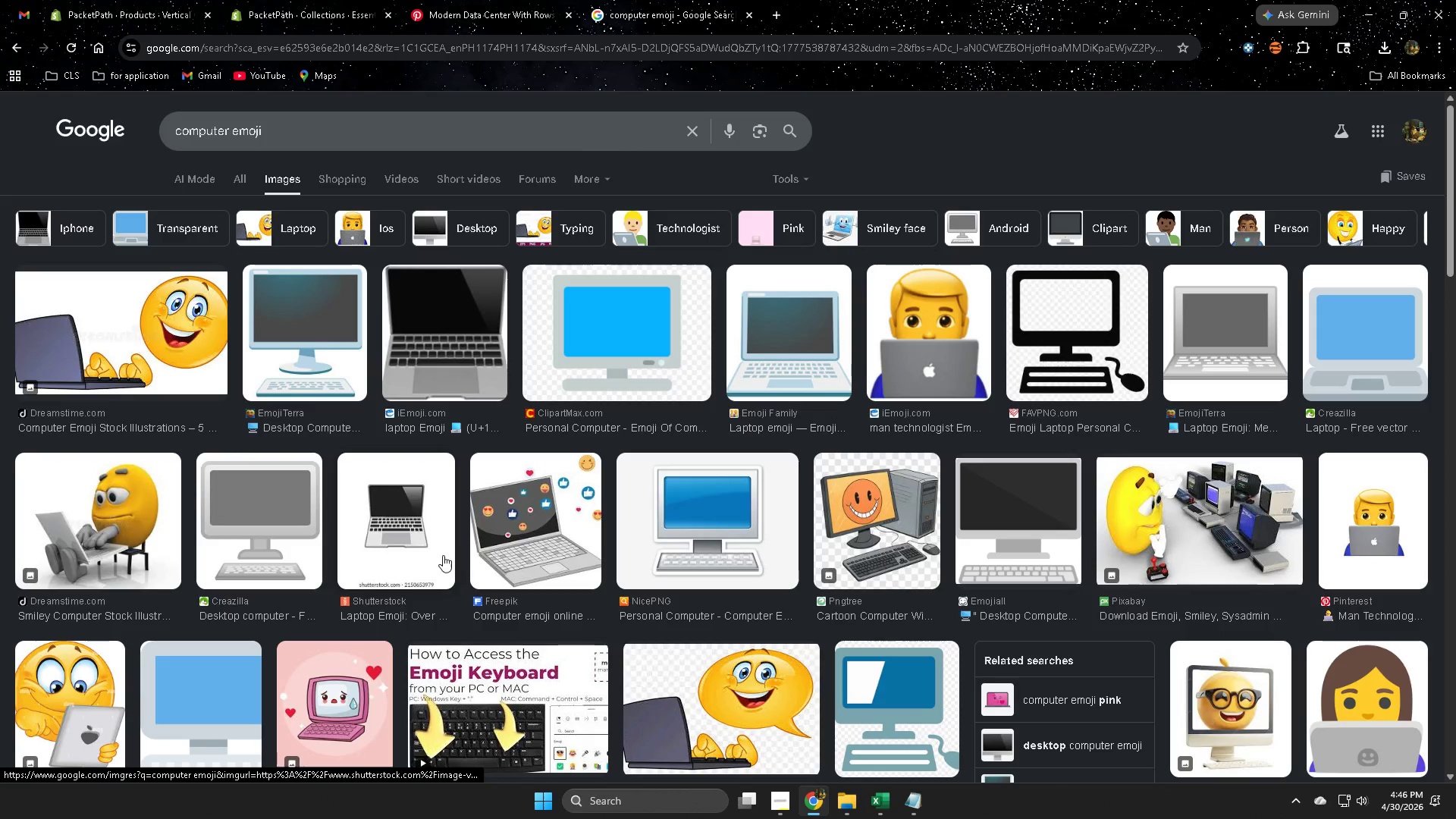 
scroll: coordinate [458, 547], scroll_direction: down, amount: 1.0
 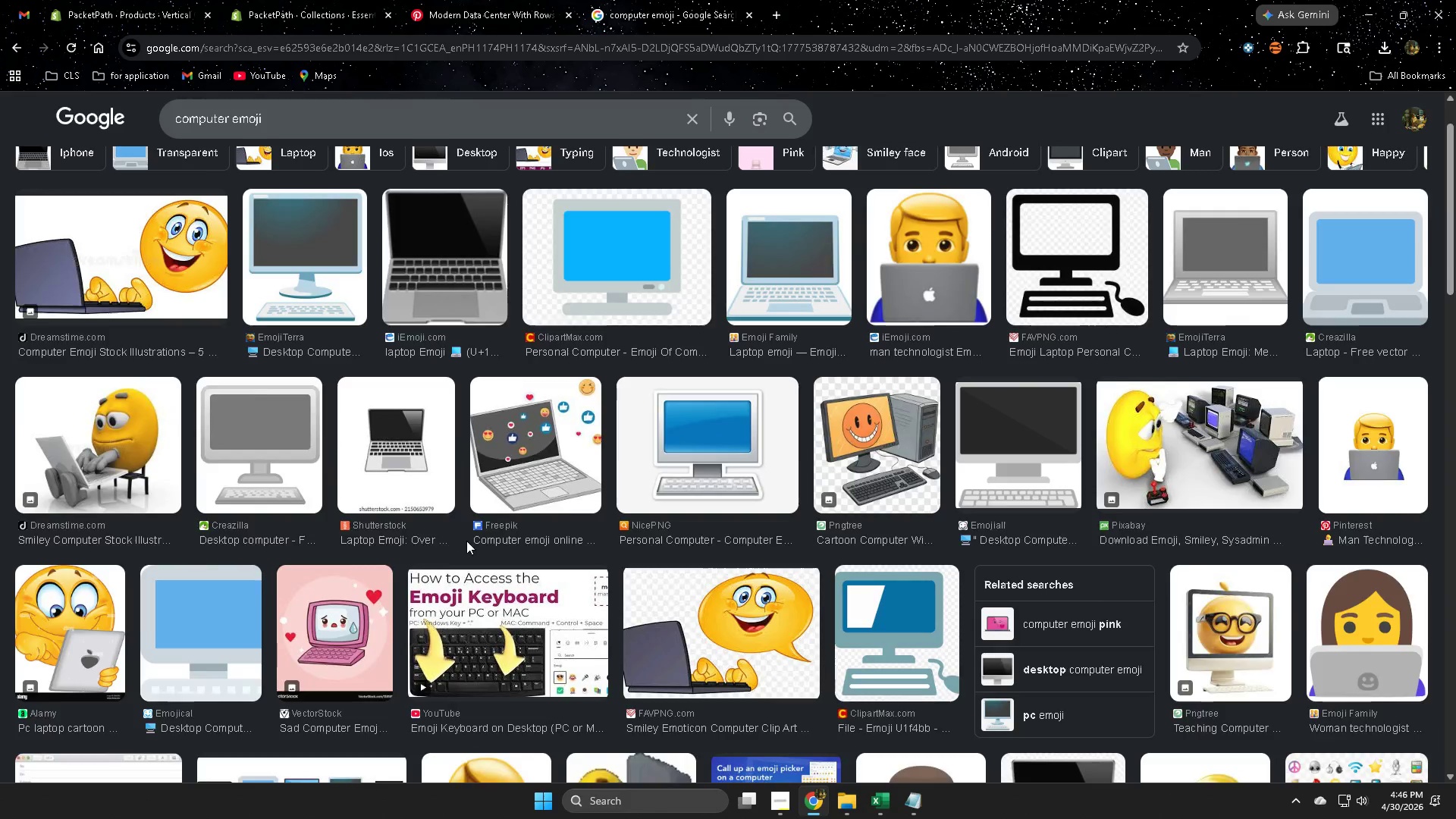 
scroll: coordinate [466, 541], scroll_direction: up, amount: 1.0
 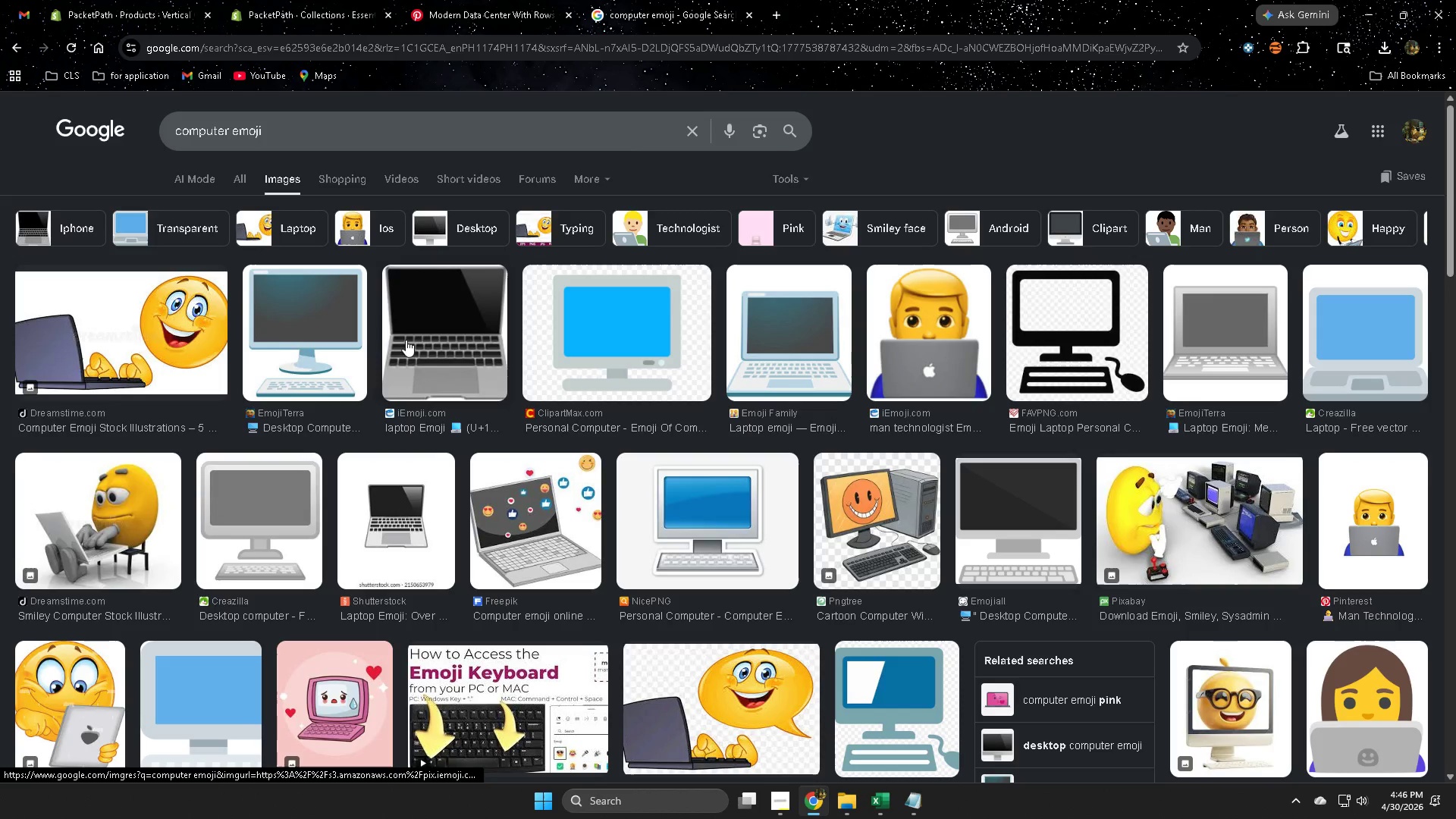 
right_click([134, 327])
 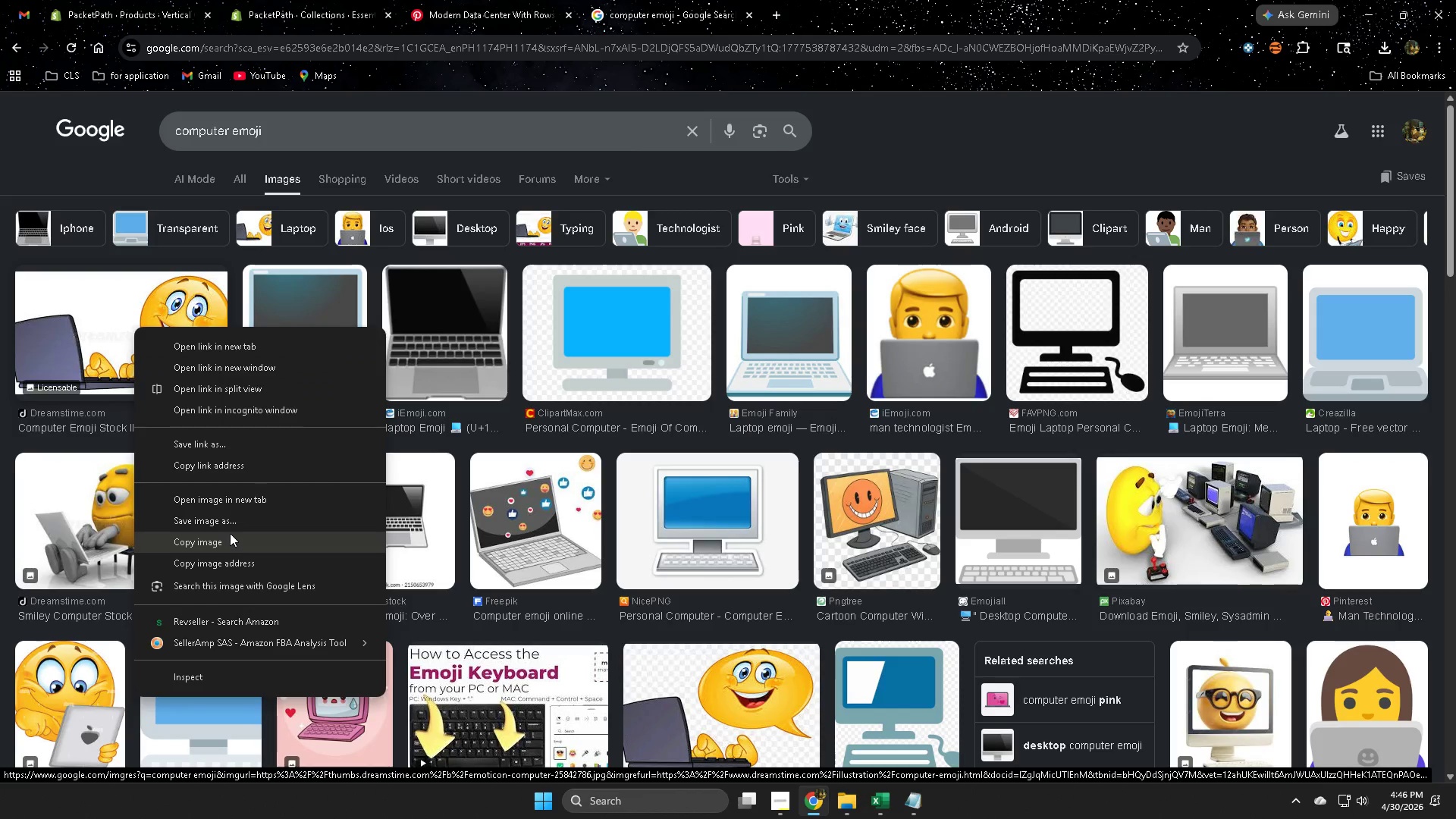 
left_click([235, 519])
 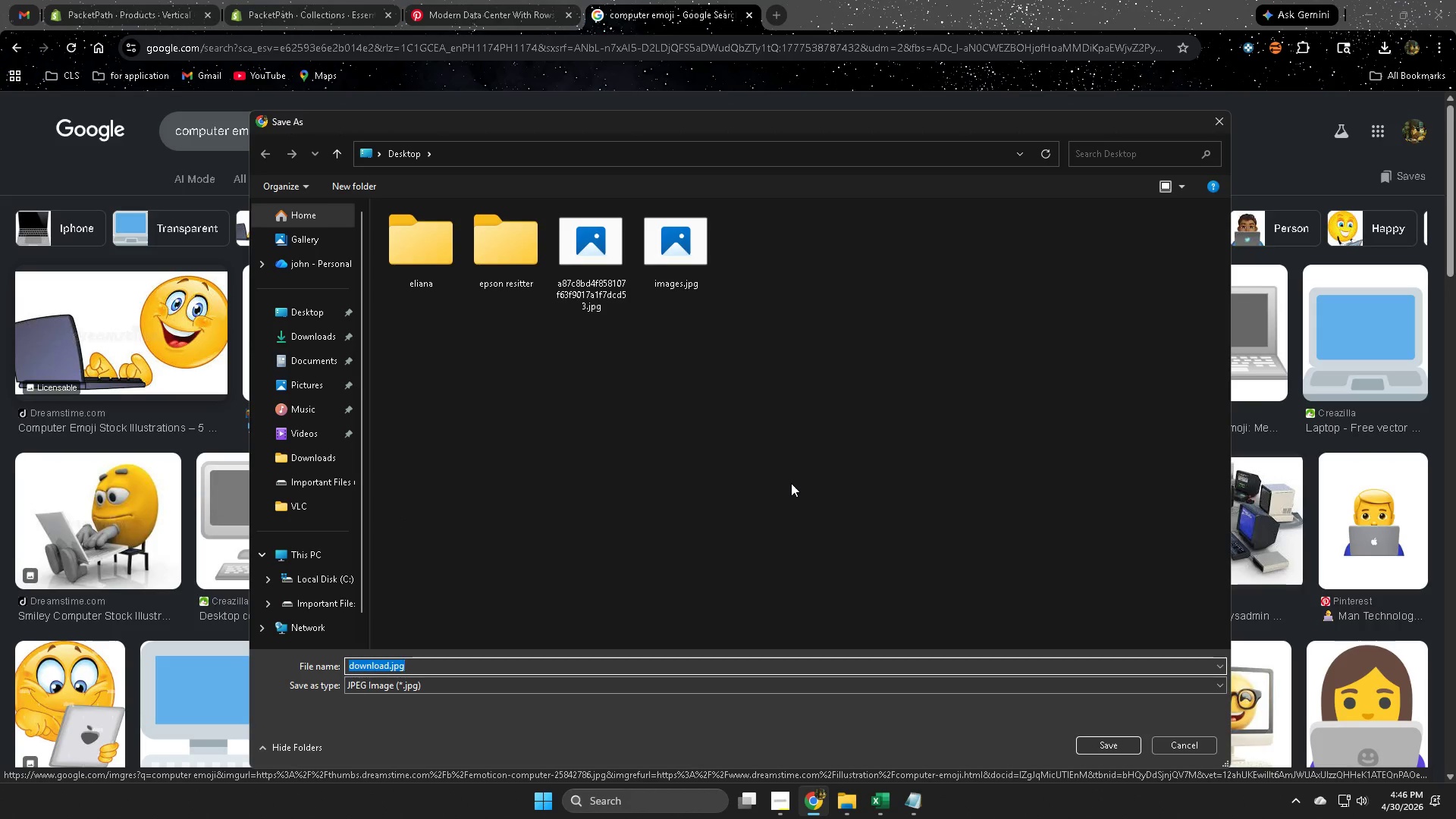 
key(Enter)
 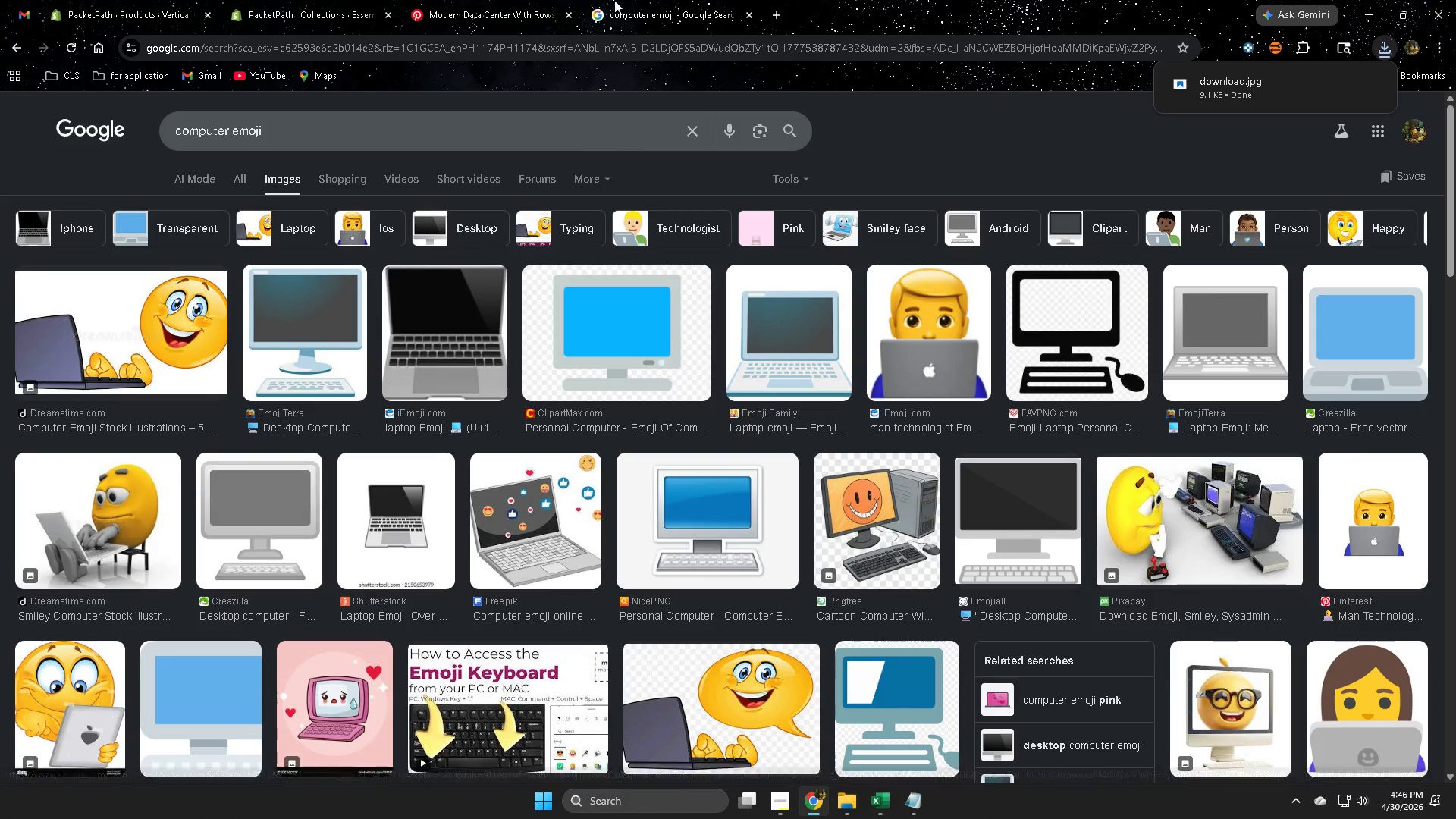 
left_click([656, 0])
 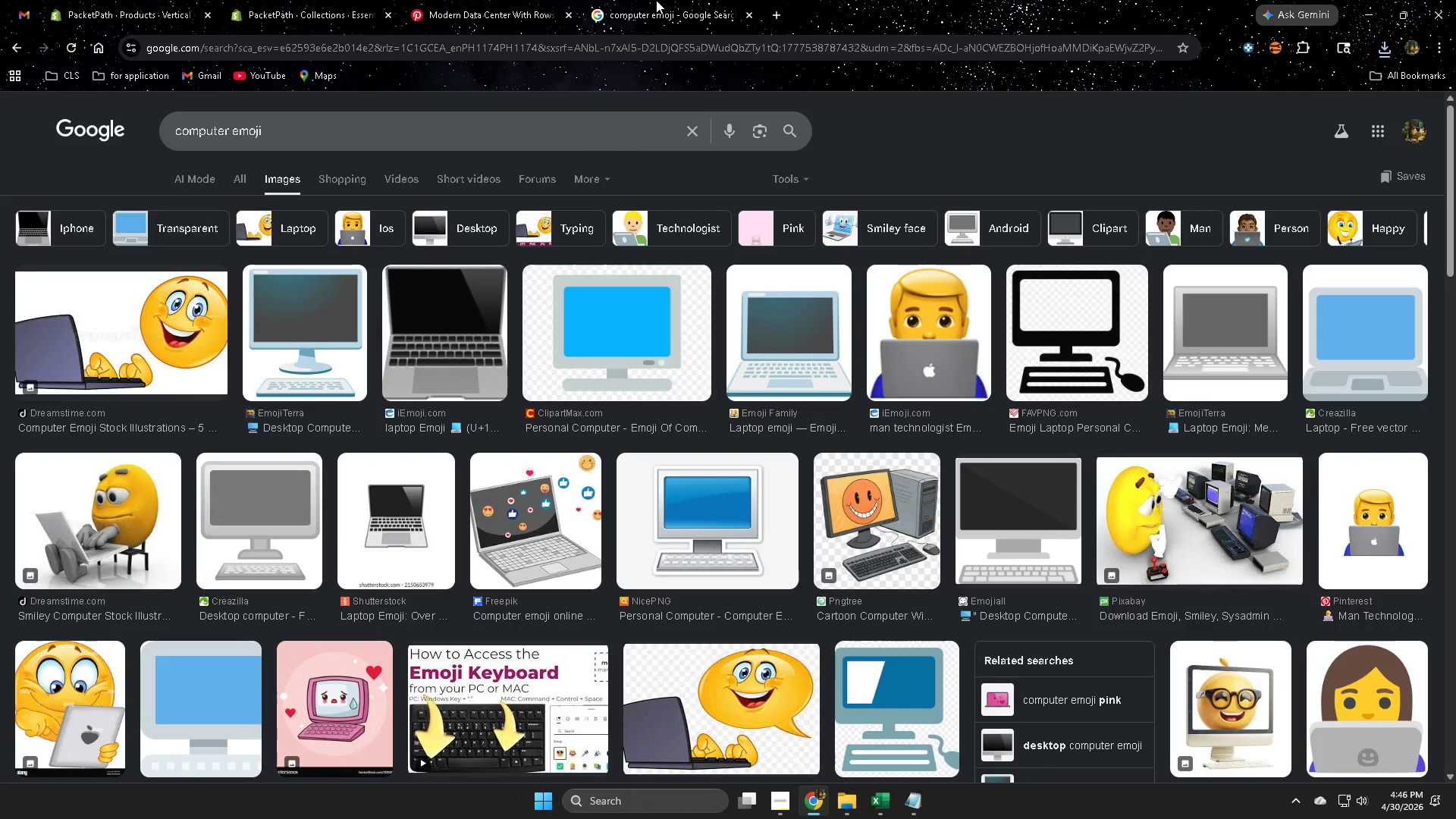 
key(Control+ControlLeft)
 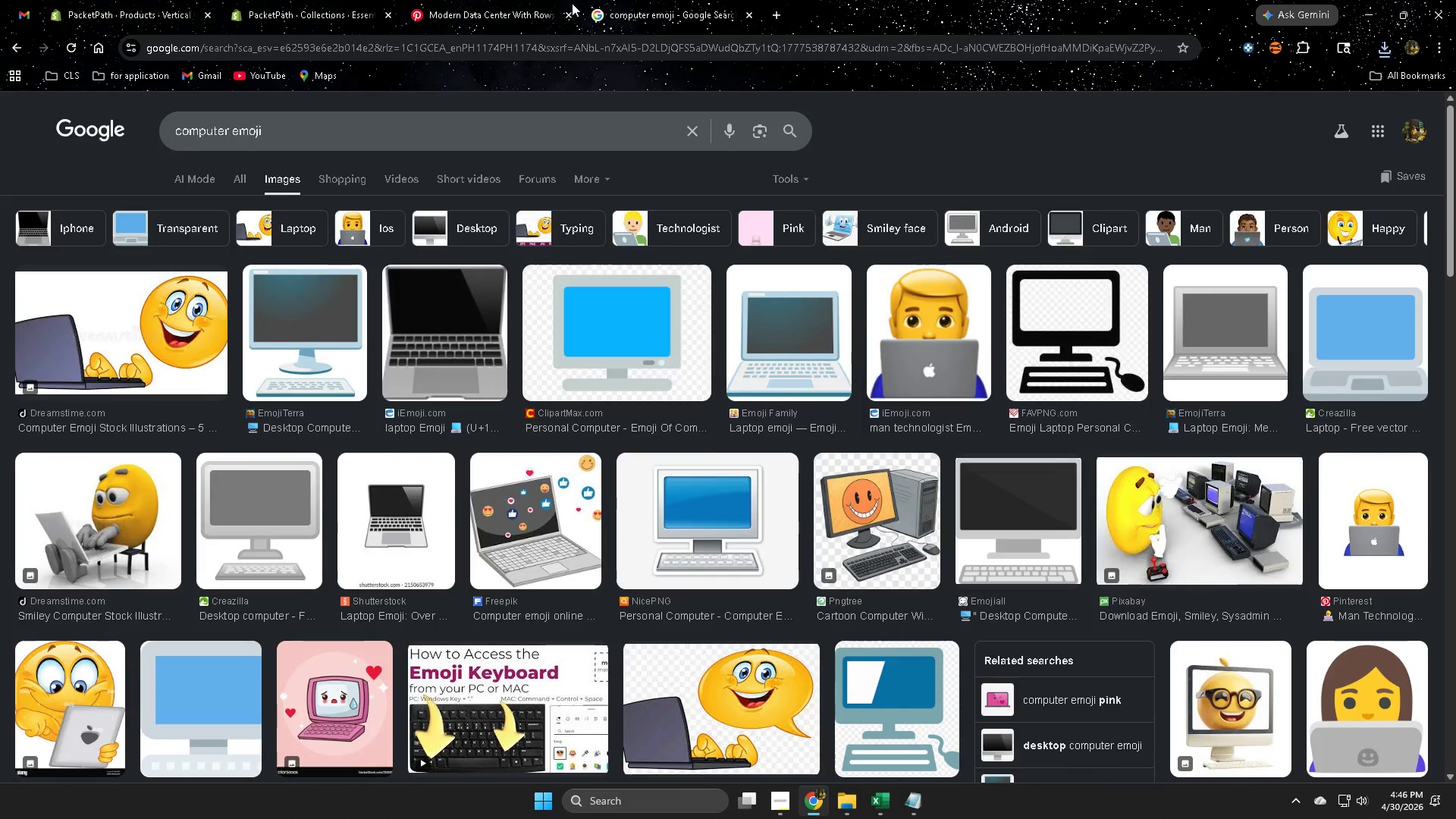 
key(Control+W)
 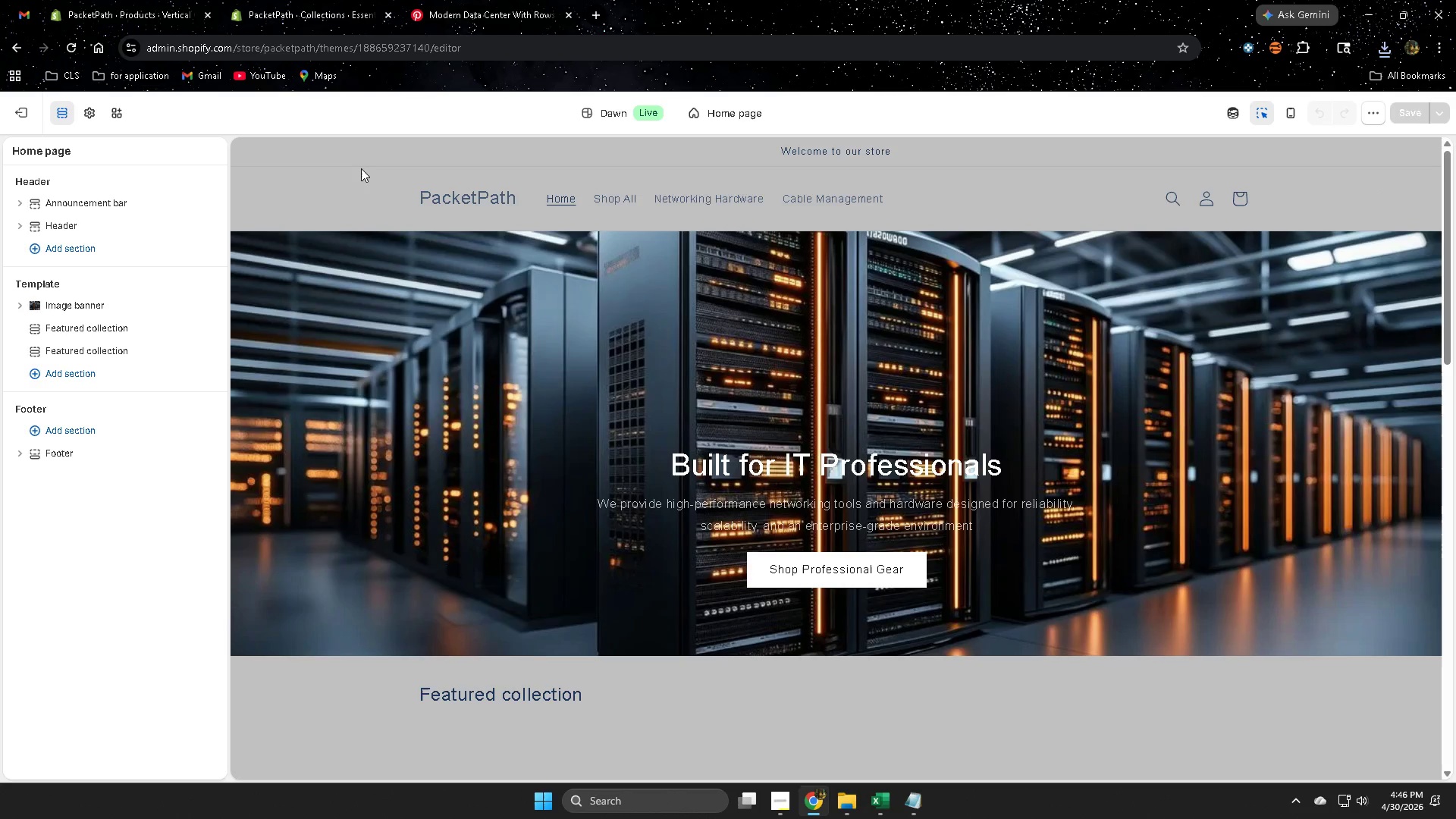 
left_click([381, 184])
 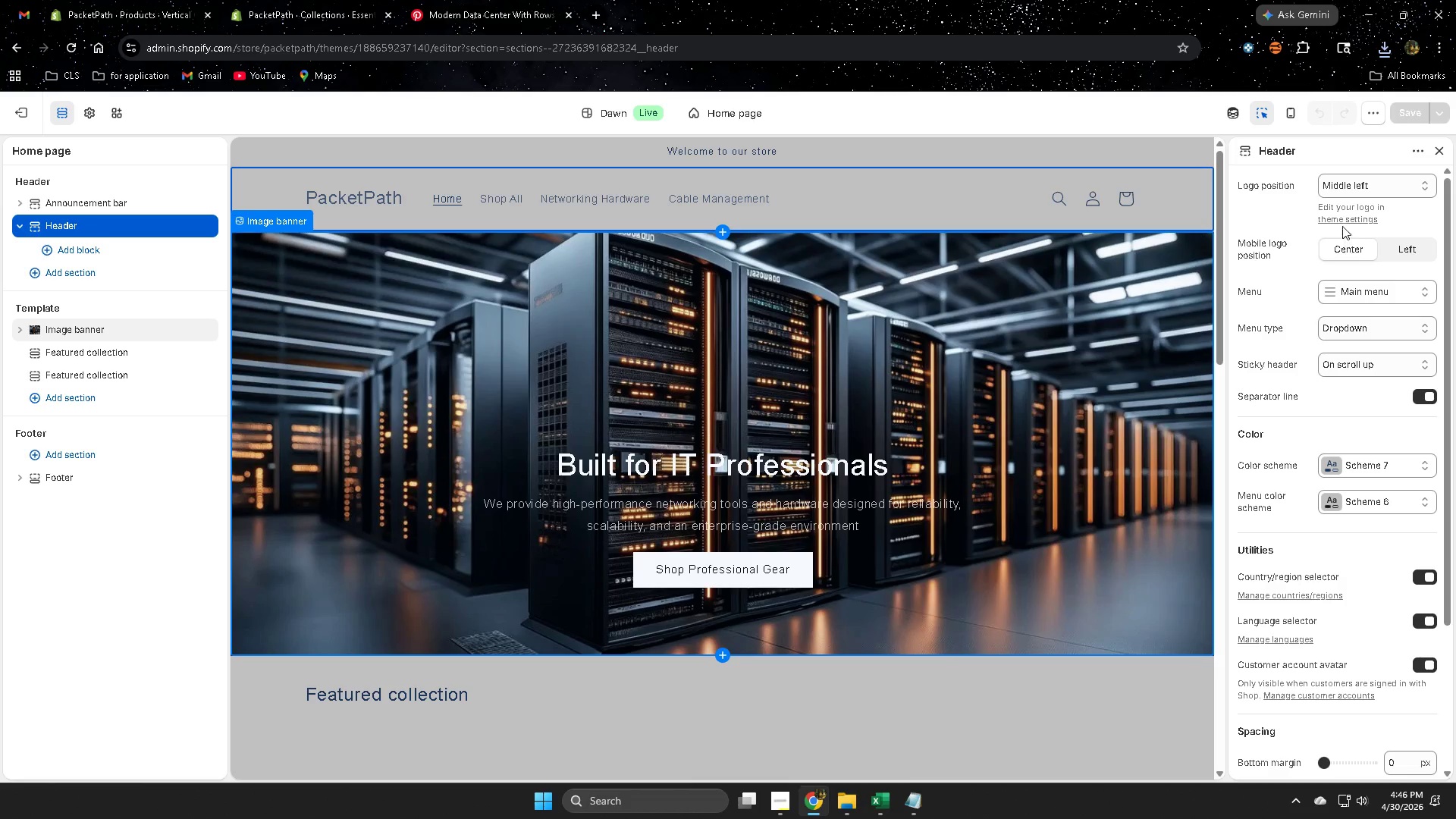 
left_click([1344, 221])
 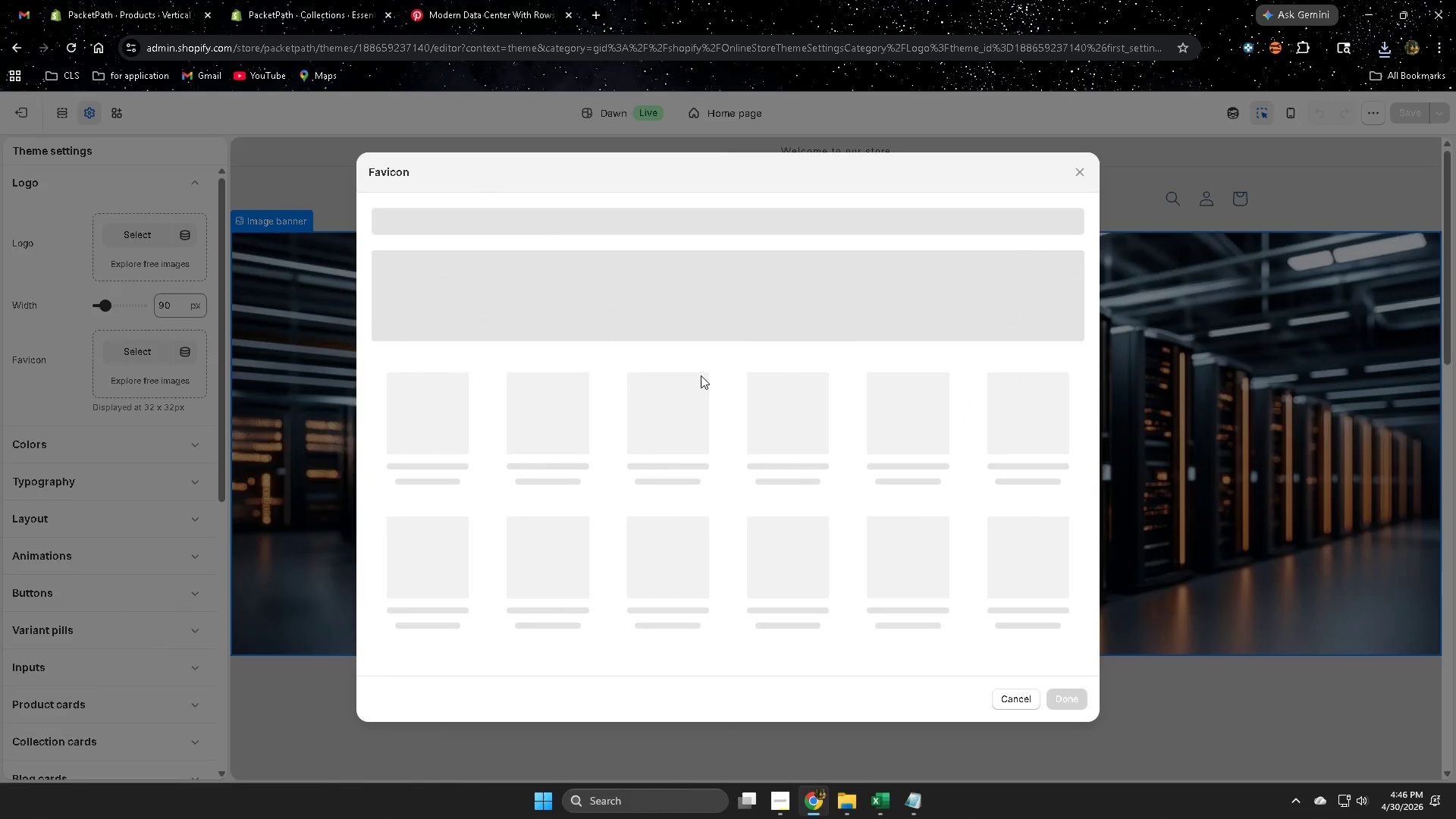 
left_click([1382, 42])
 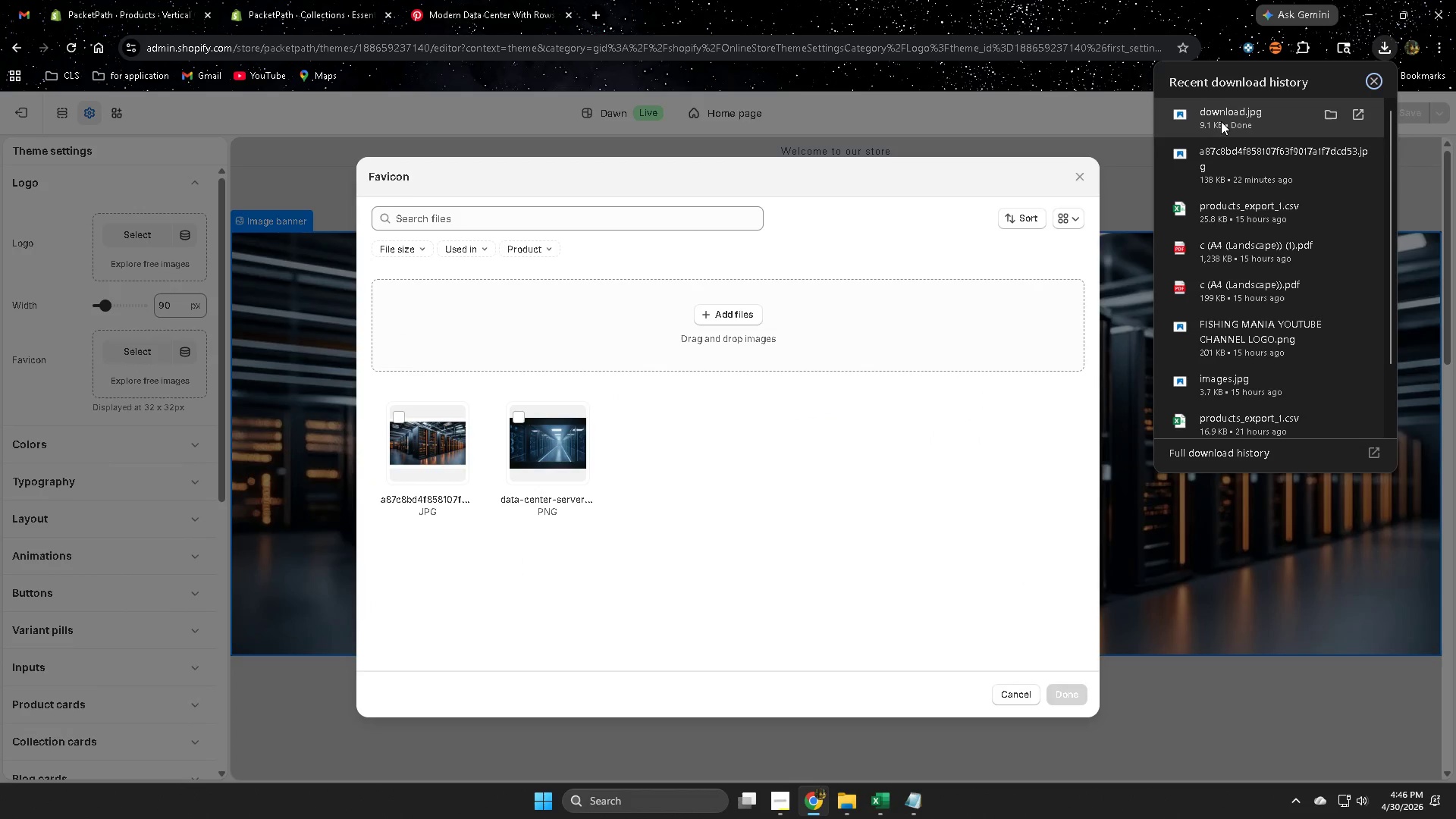 
left_click_drag(start_coordinate=[1222, 118], to_coordinate=[588, 329])
 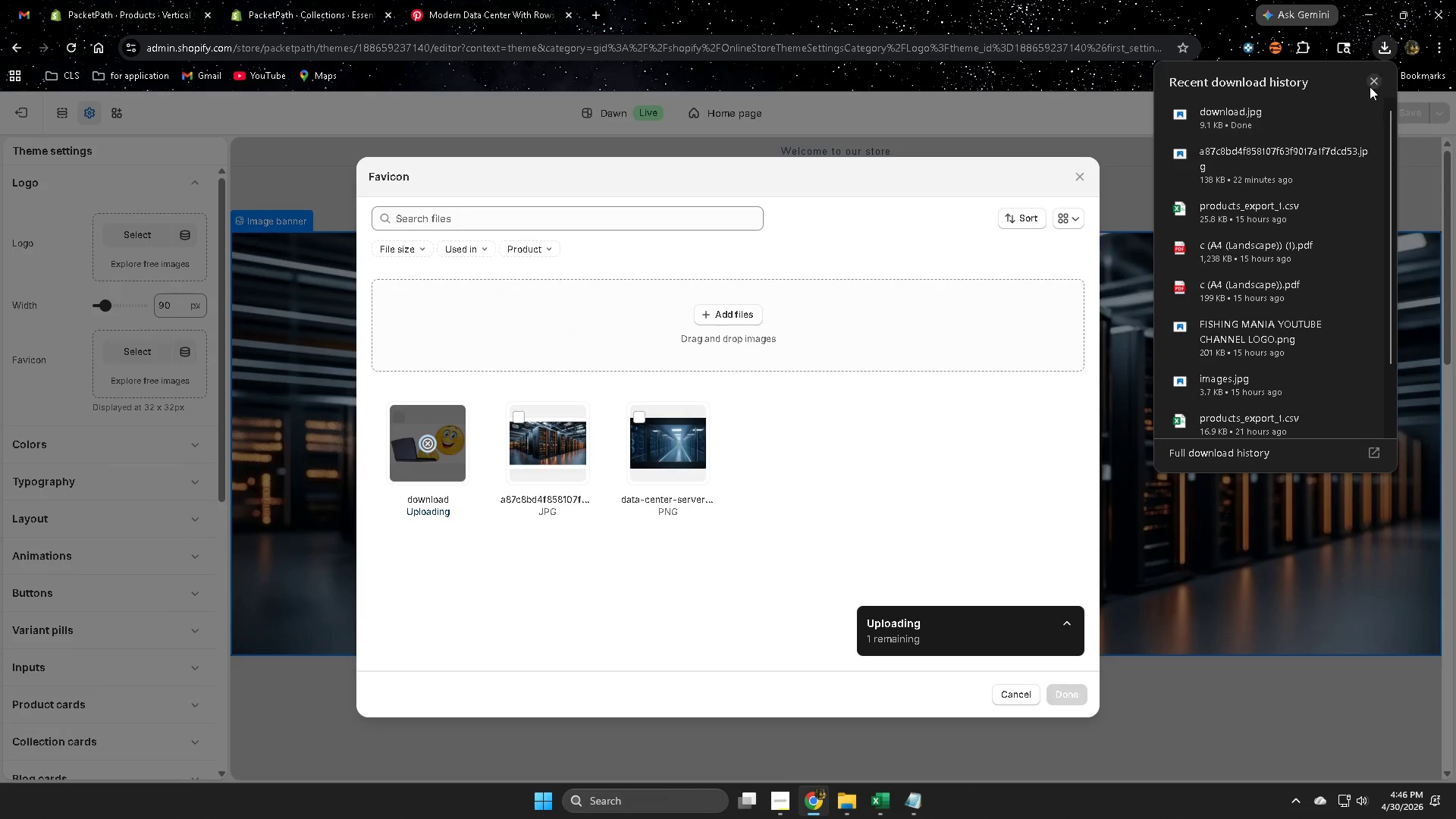 
left_click([1373, 77])
 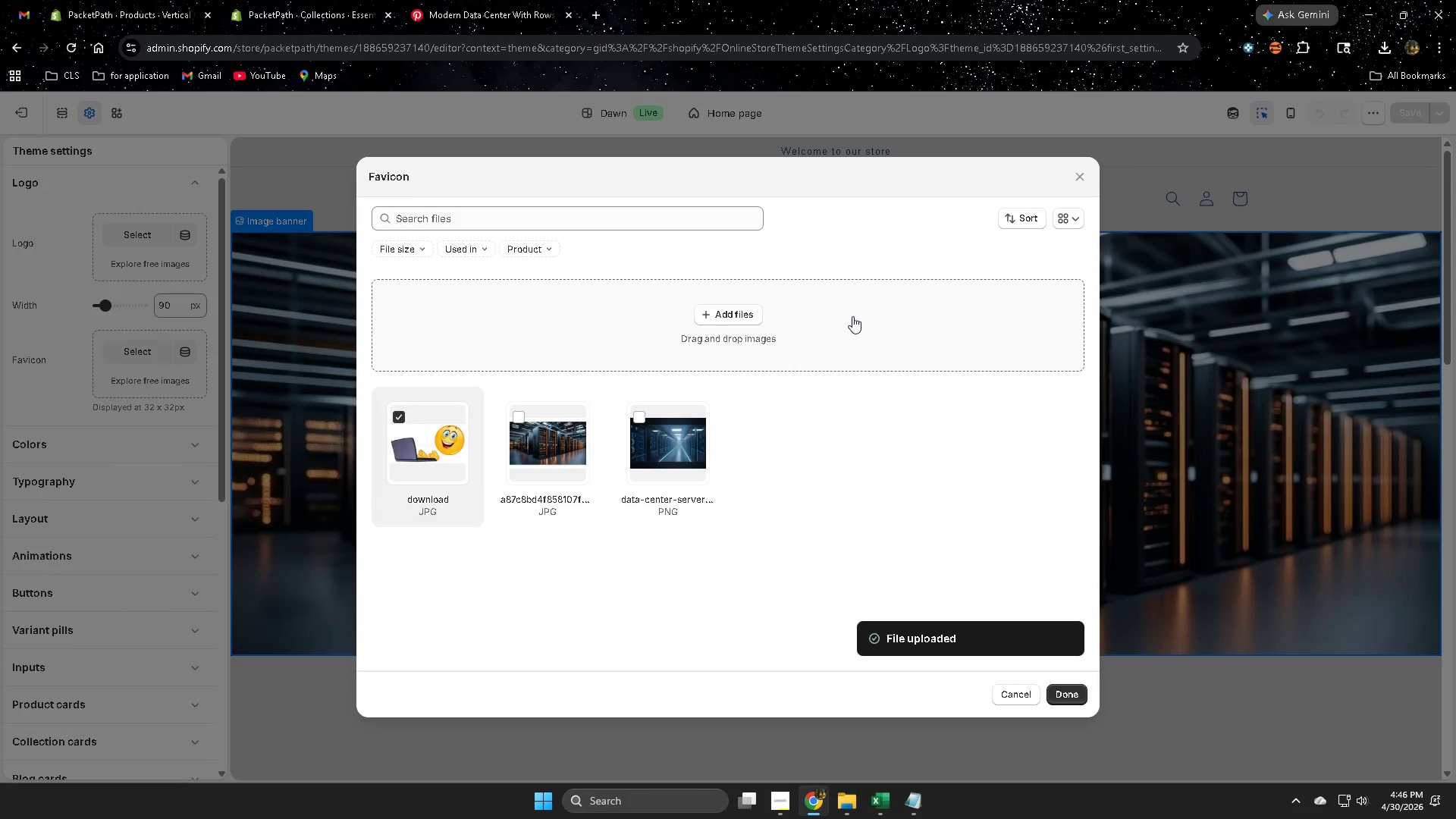 
left_click([1066, 695])
 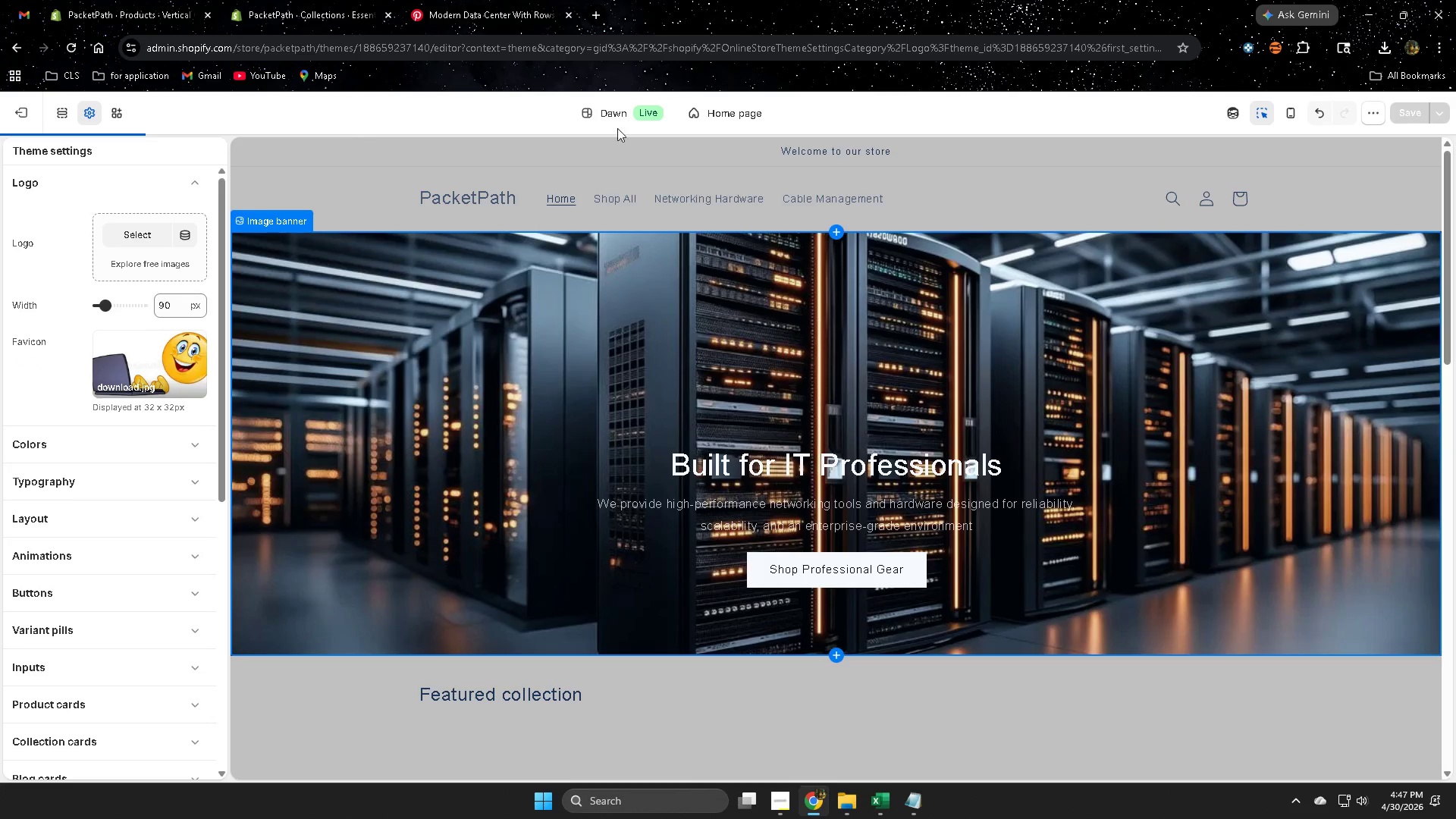 
left_click([1407, 111])
 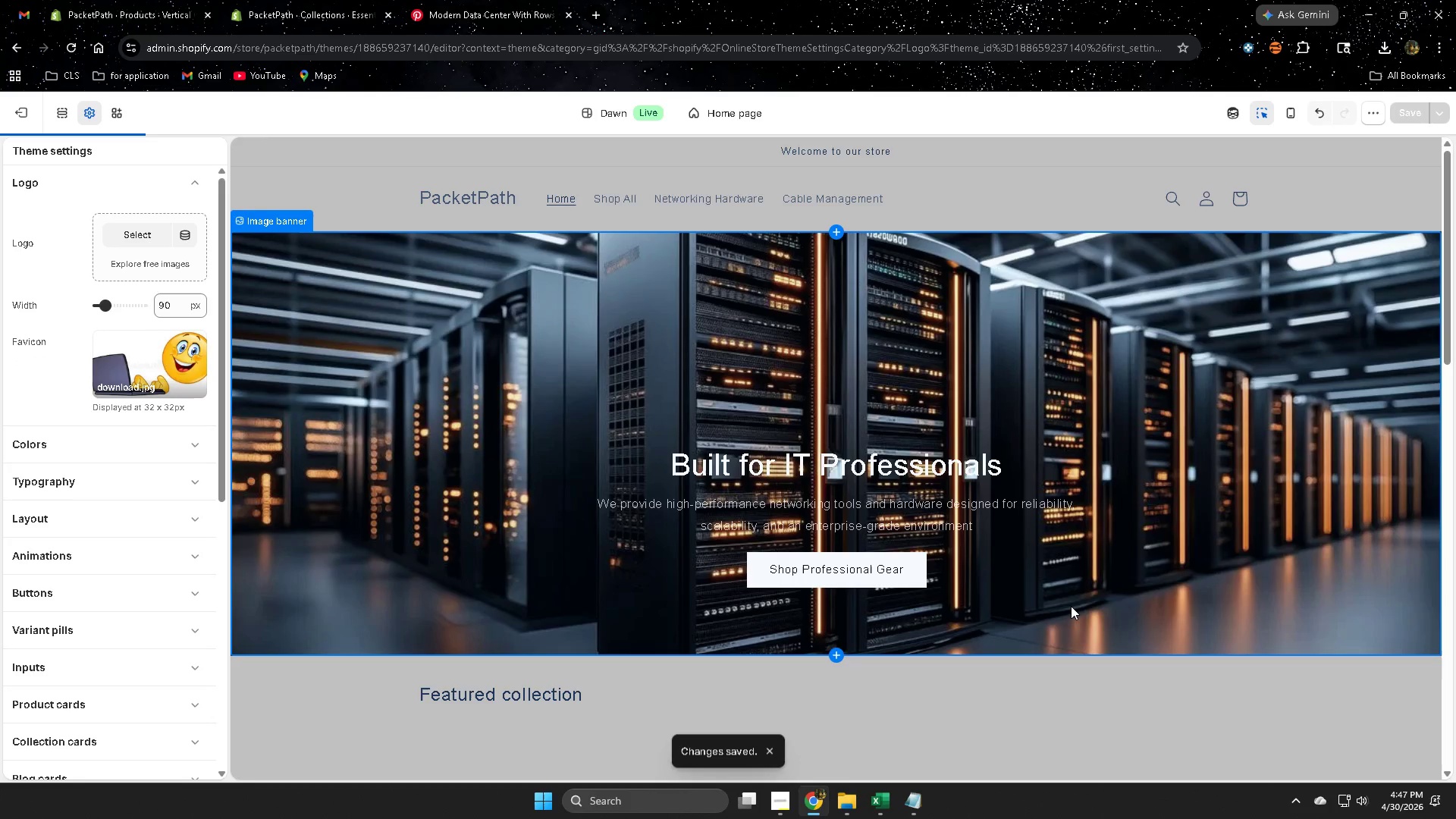 
scroll: coordinate [1071, 606], scroll_direction: down, amount: 2.0
 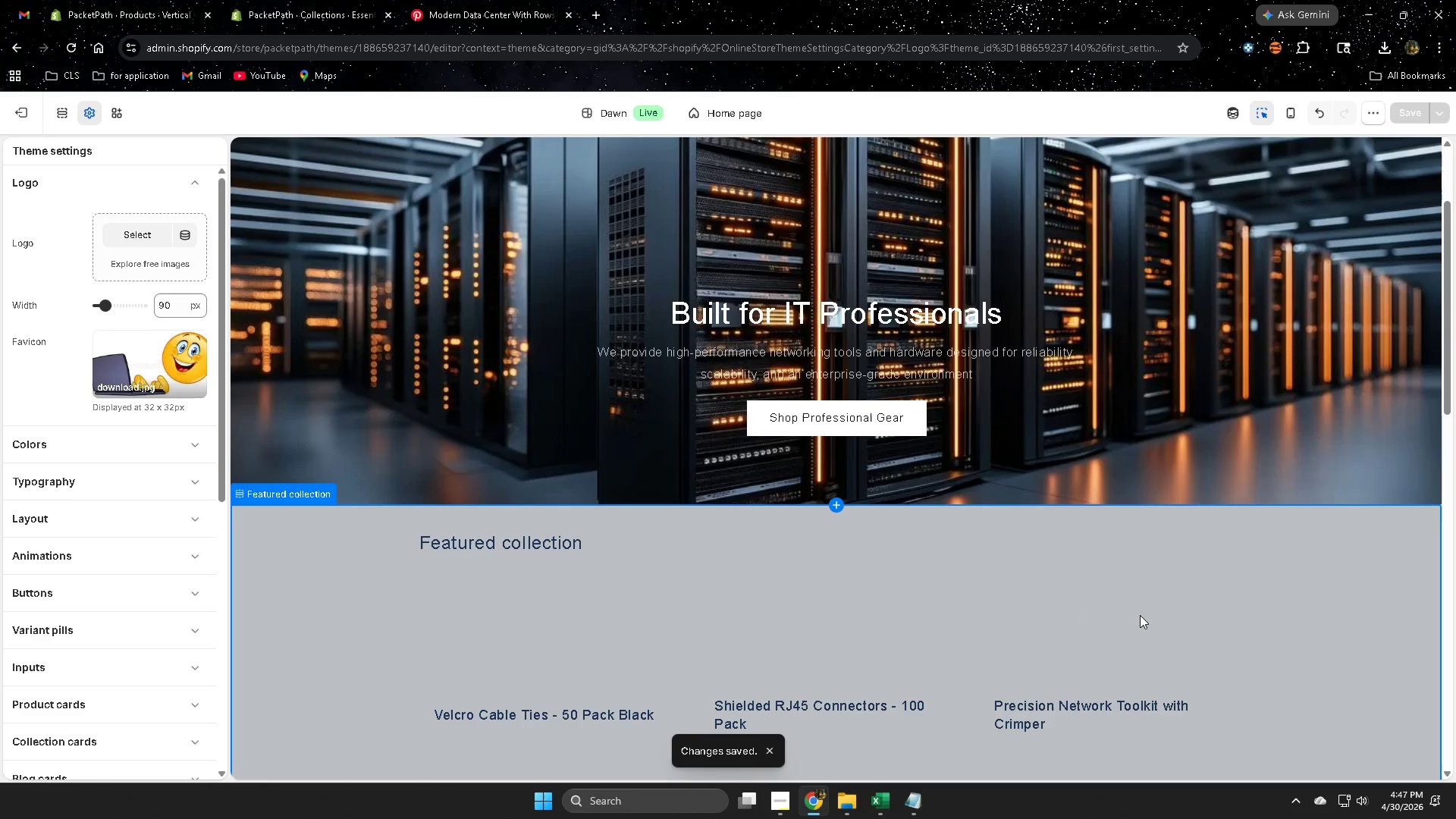 
scroll: coordinate [1140, 615], scroll_direction: up, amount: 1.0
 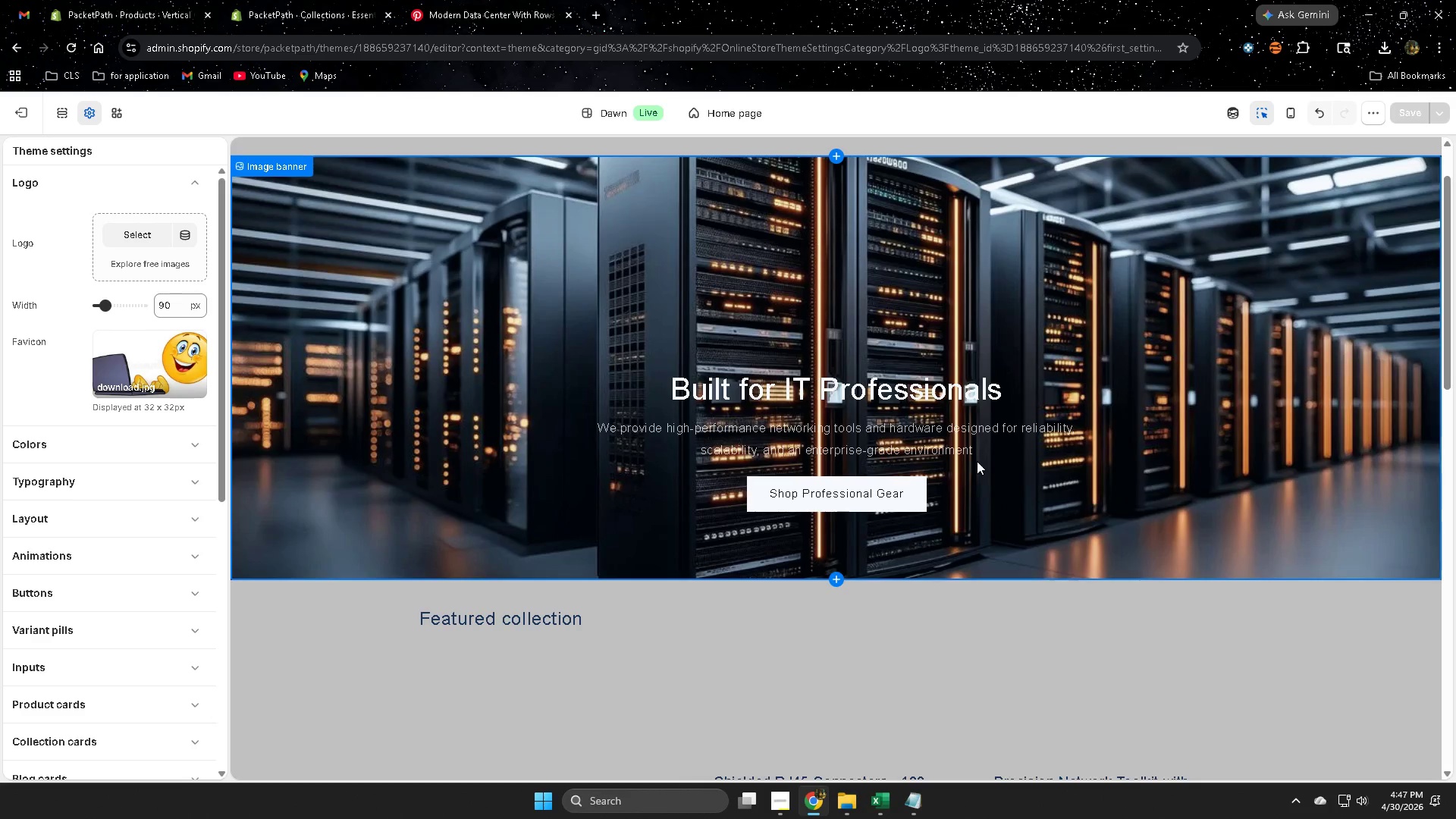 
left_click([1006, 452])
 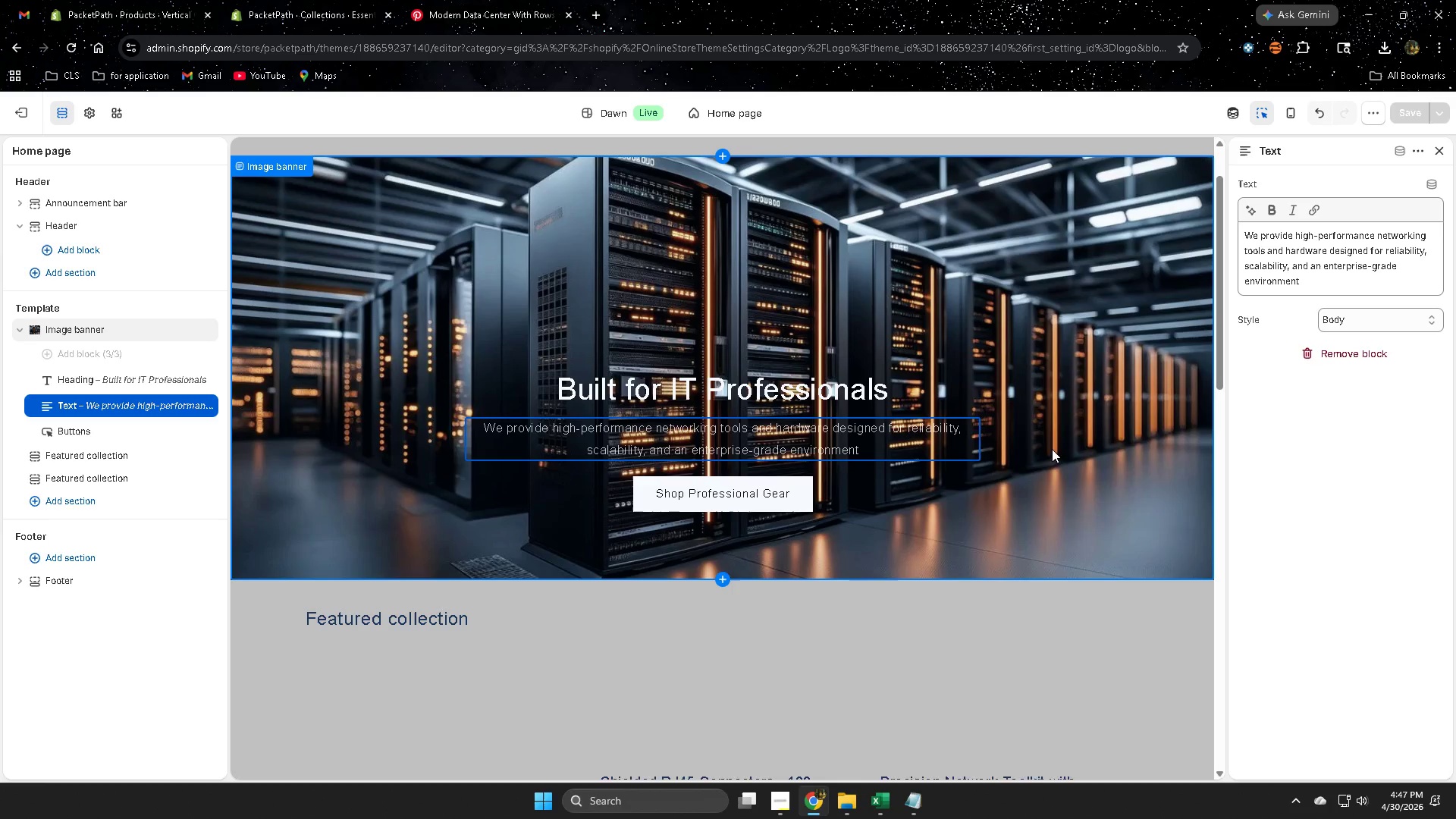 
left_click([984, 363])
 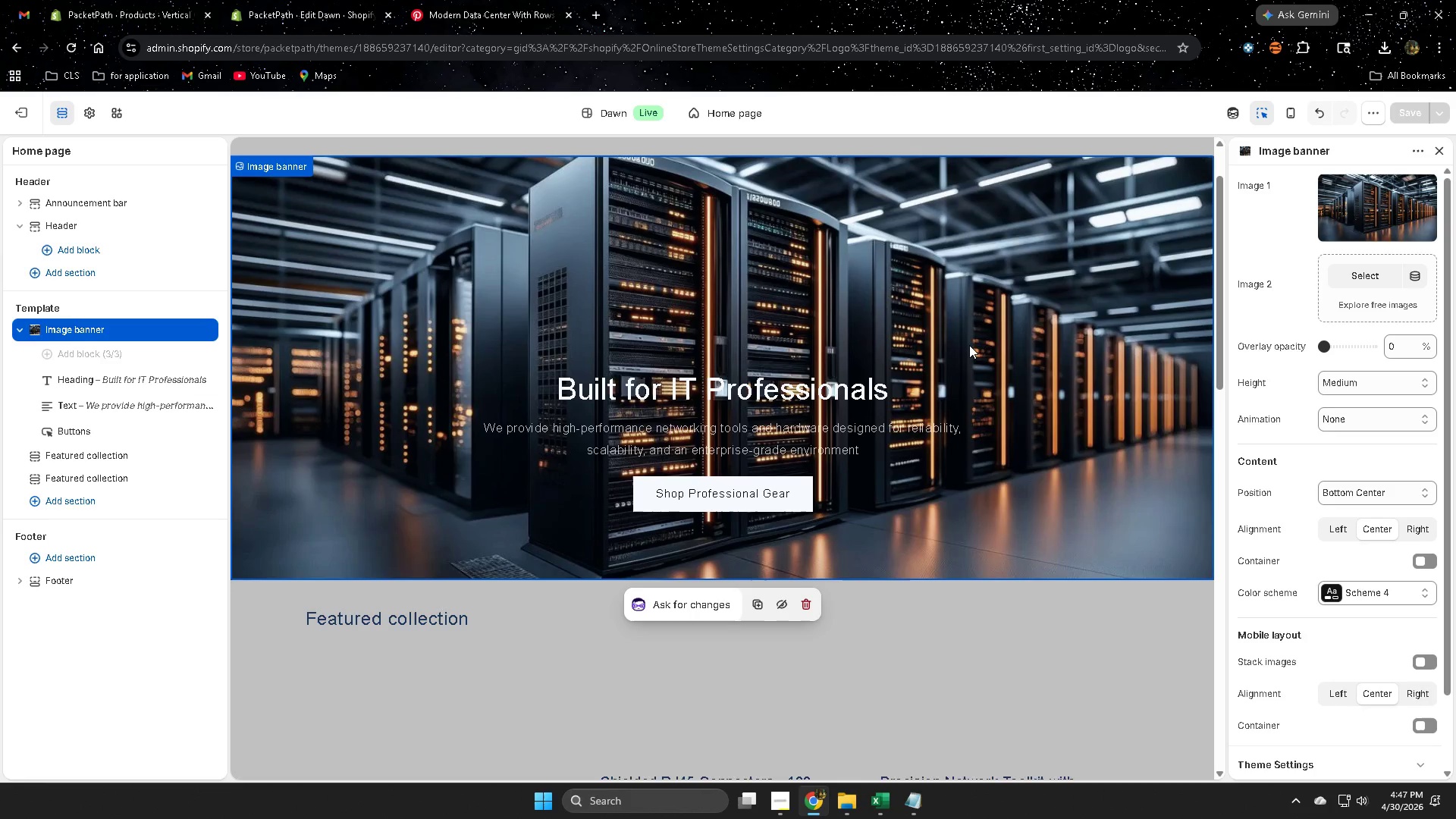 
left_click([969, 345])
 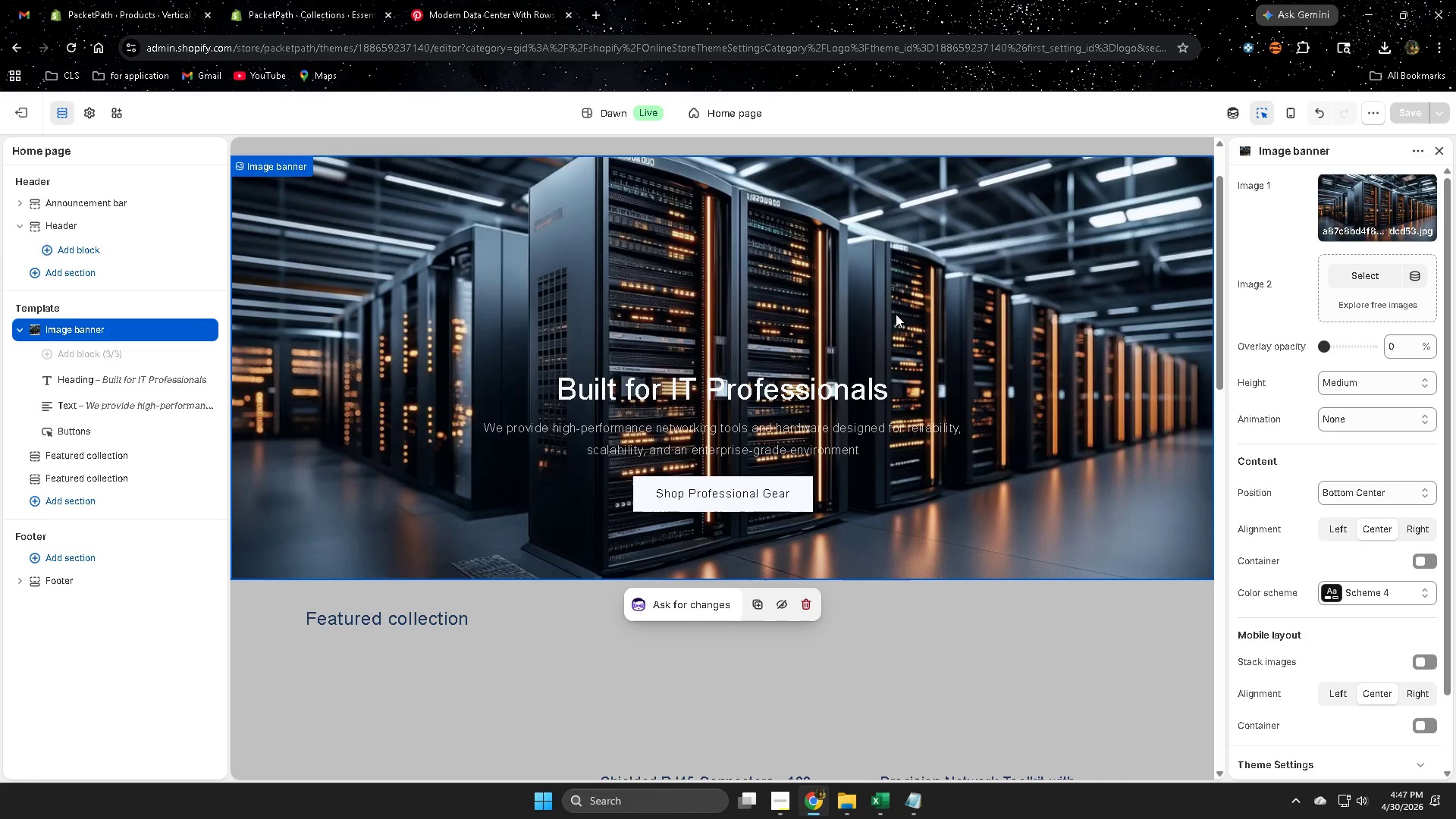 
left_click([895, 309])
 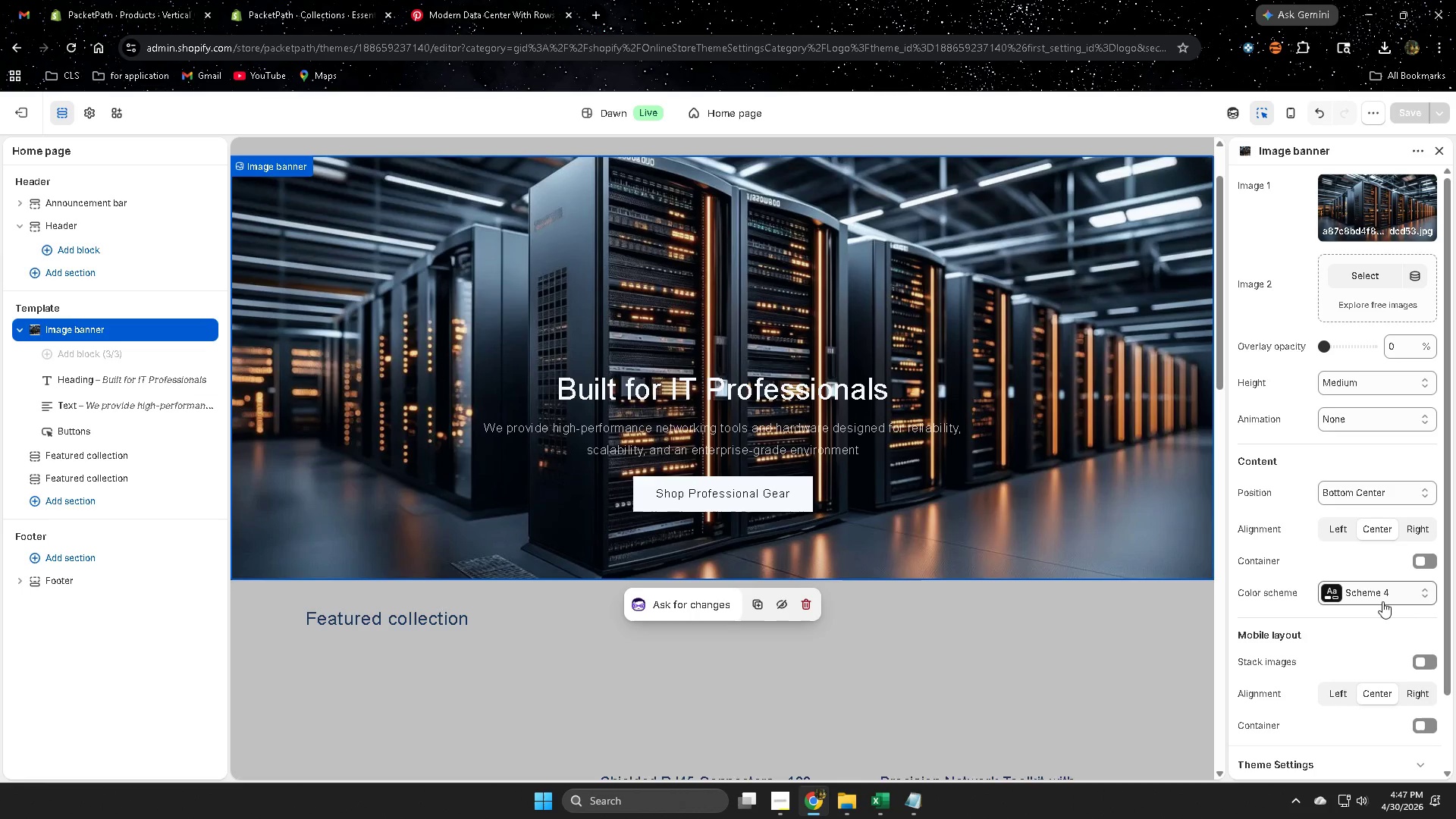 
left_click([1384, 595])
 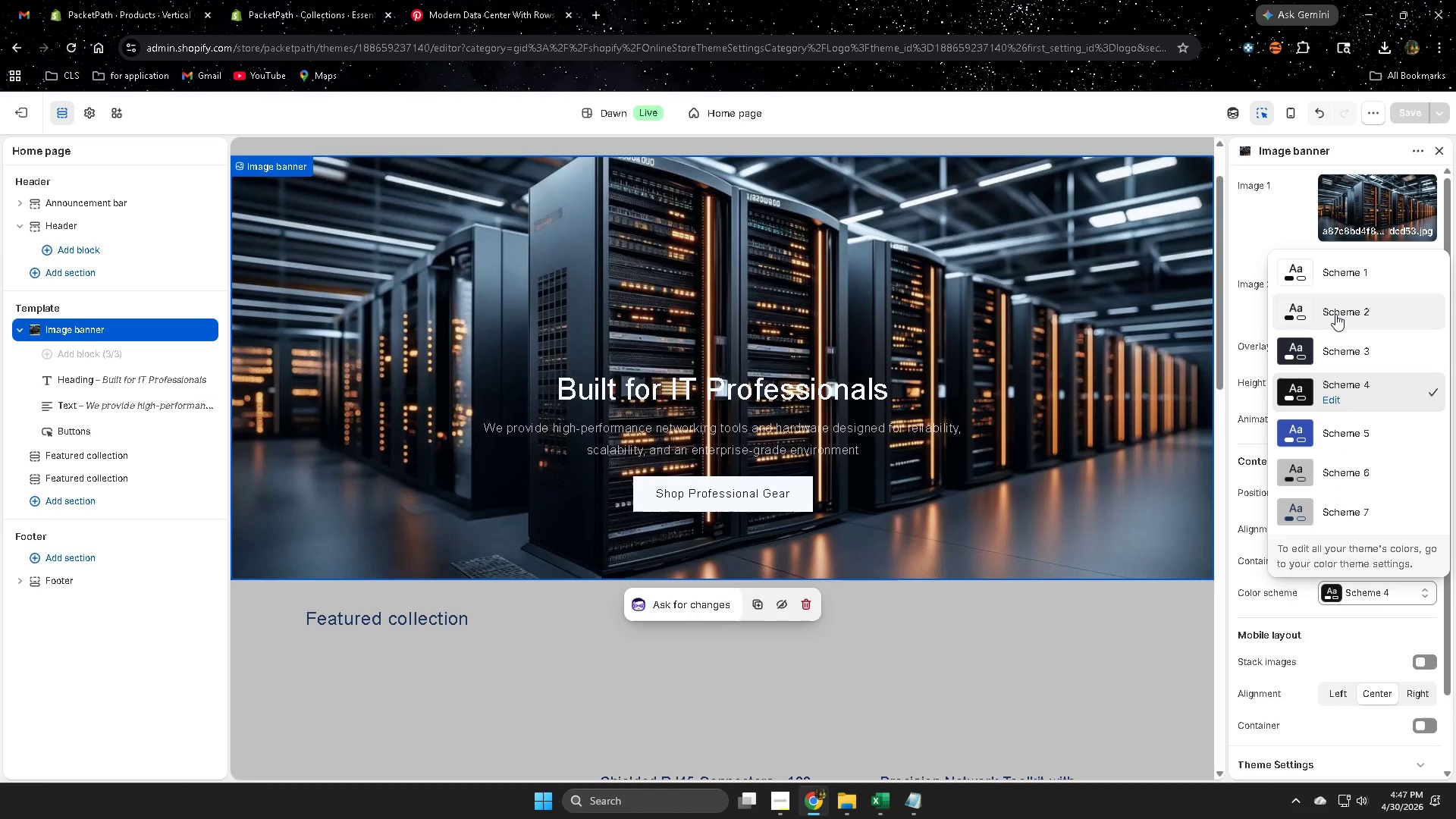 
left_click([1335, 314])
 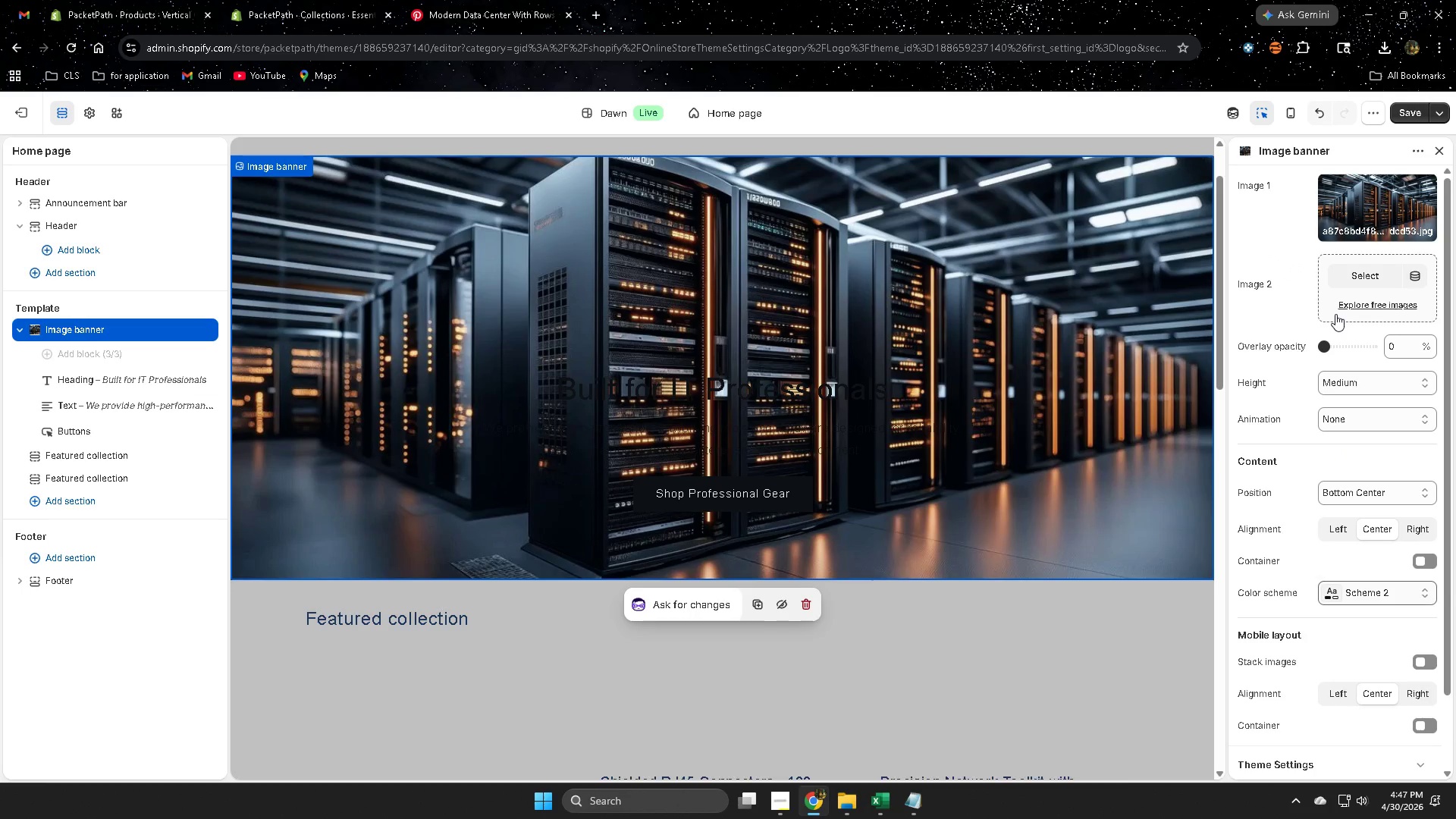 
left_click([1364, 590])
 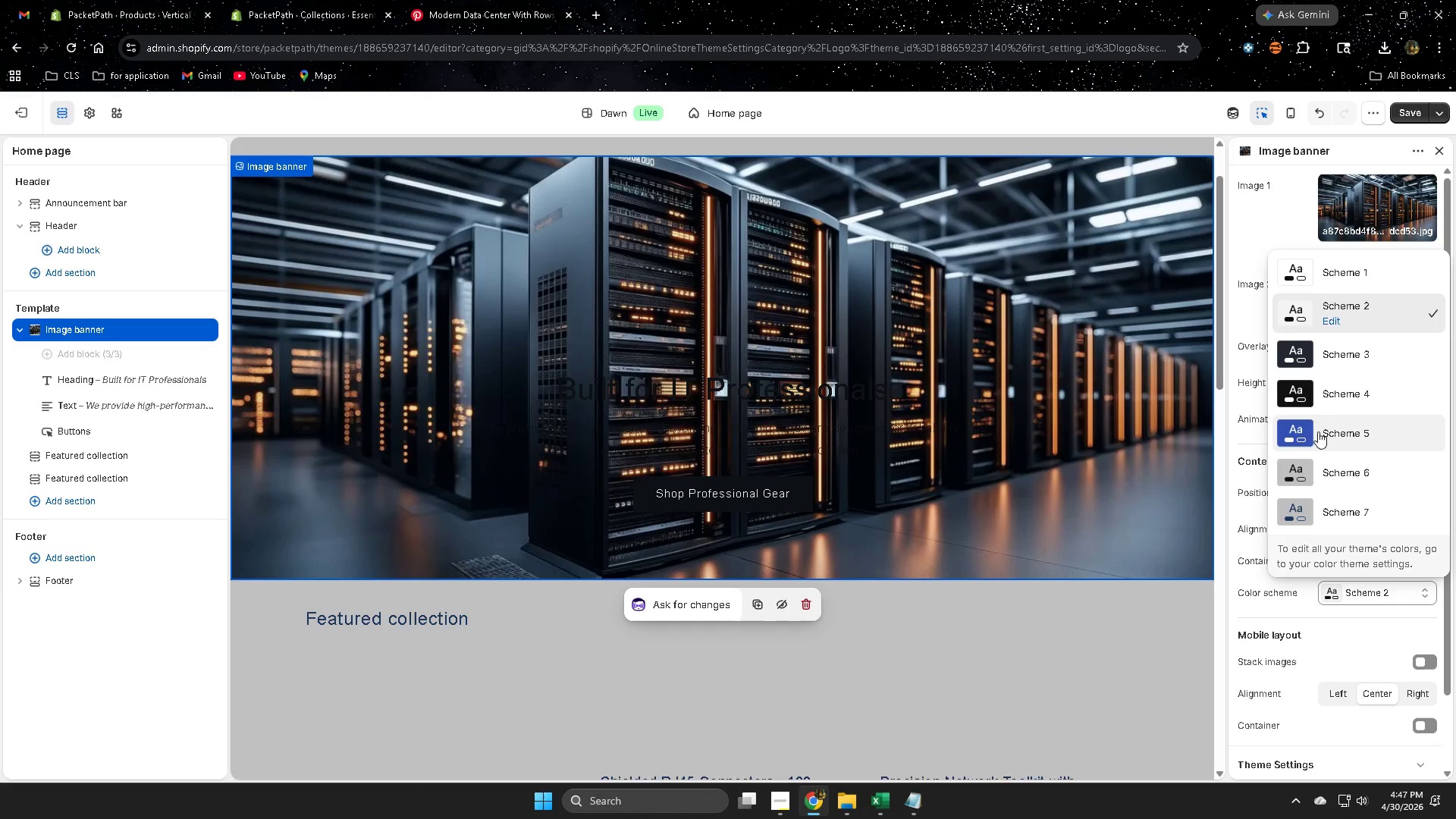 
left_click([1340, 394])
 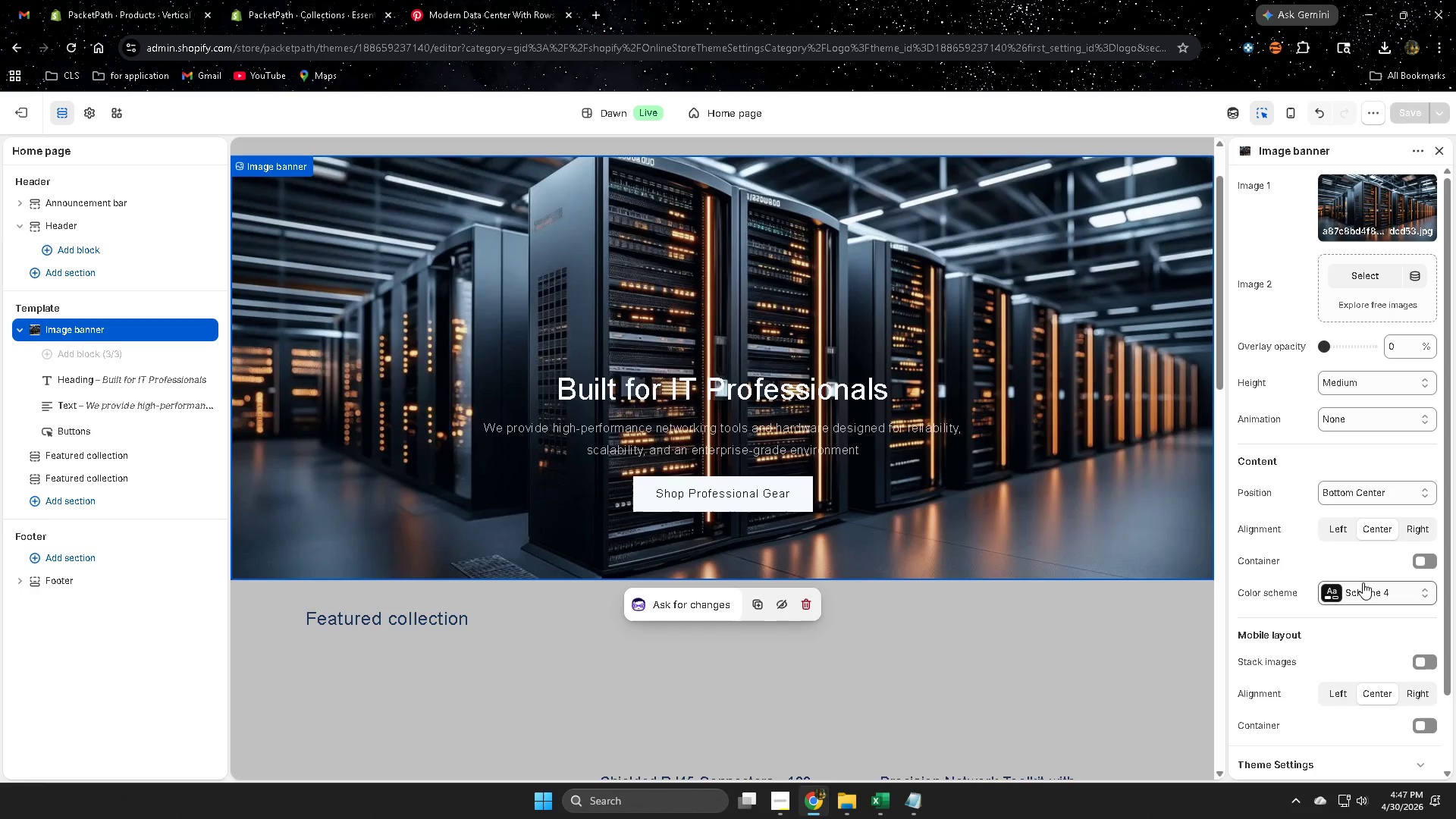 
left_click([1359, 589])
 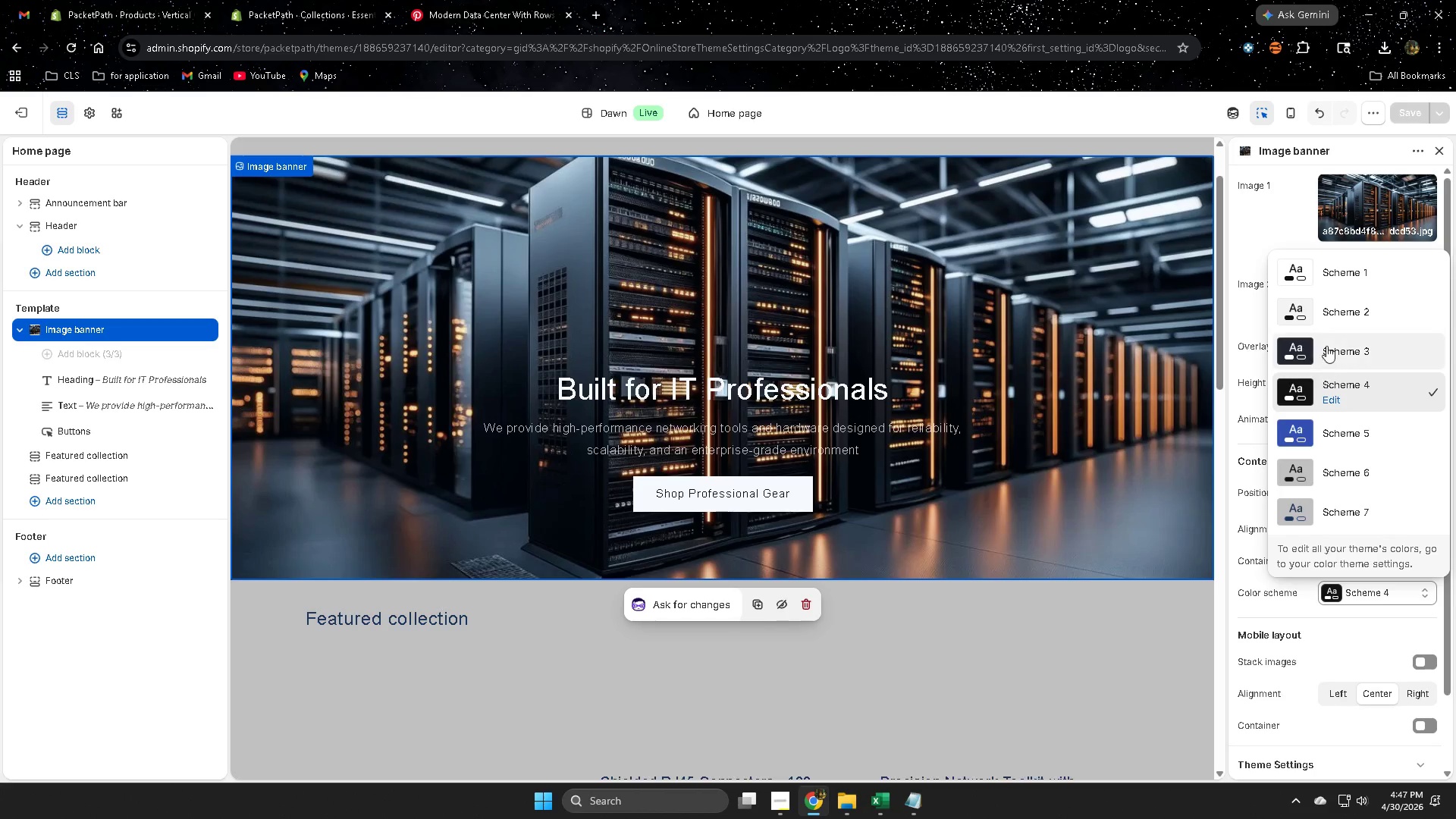 
left_click([1335, 318])
 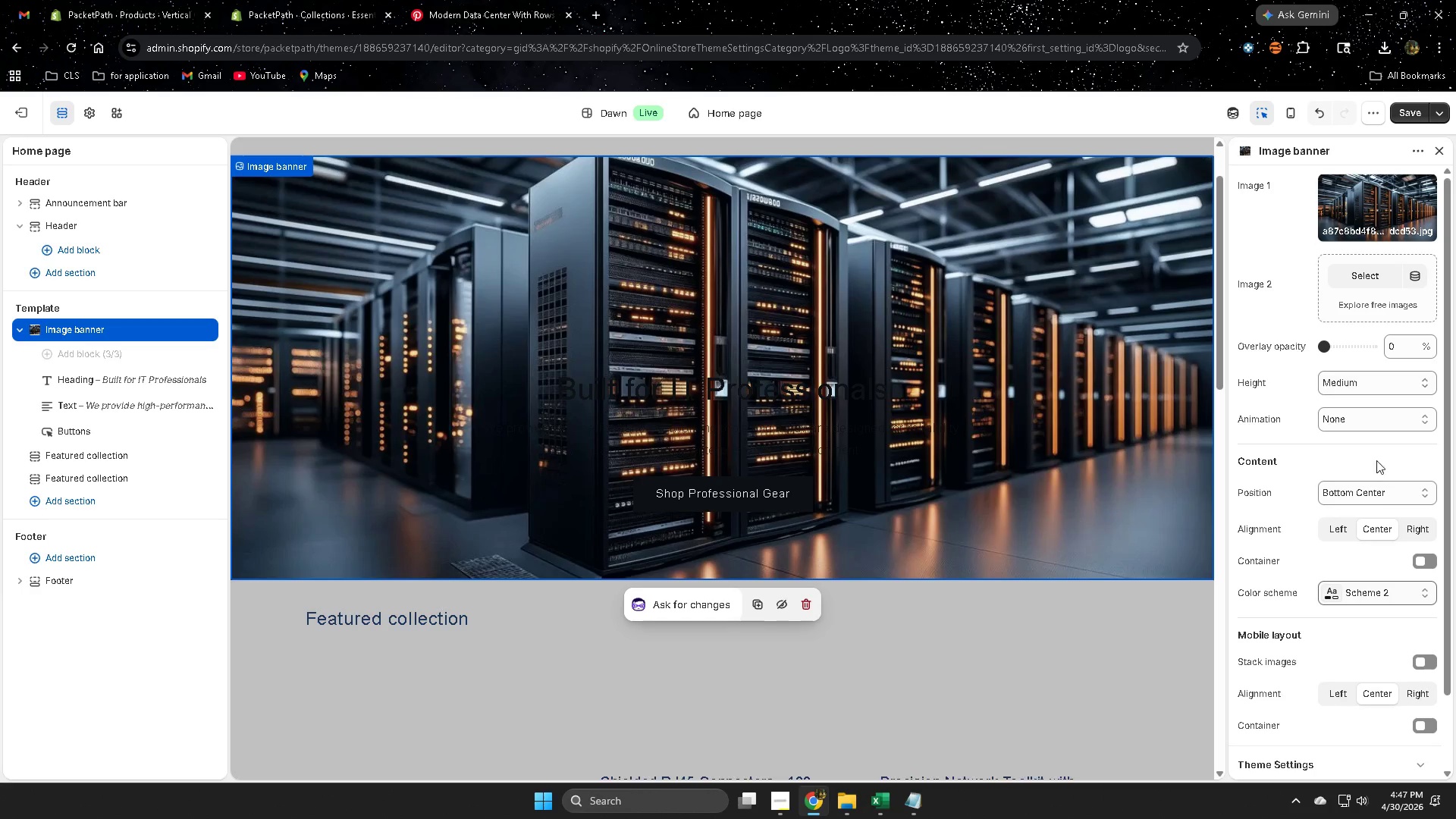 
left_click([1350, 596])
 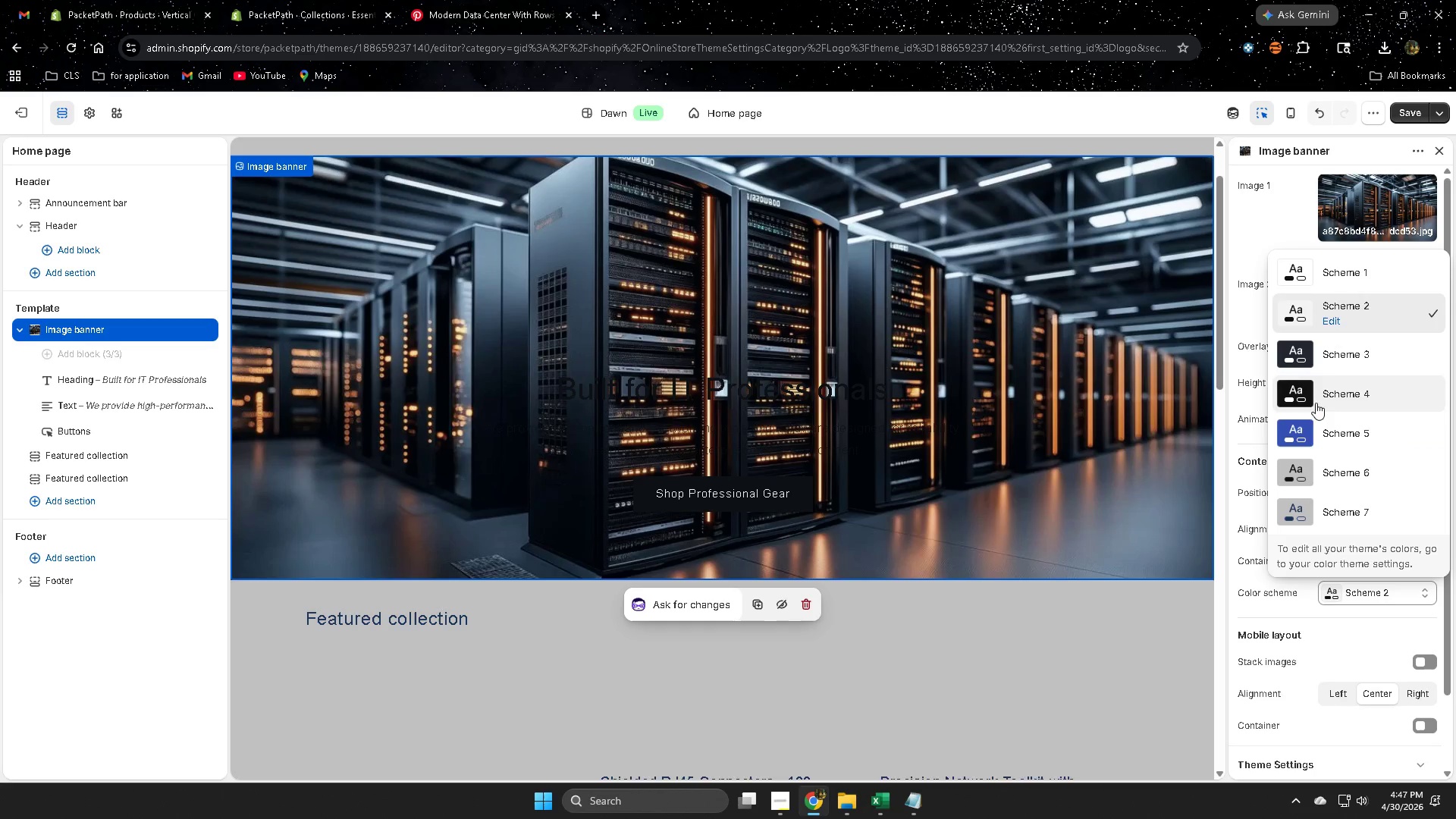 
left_click([1329, 393])
 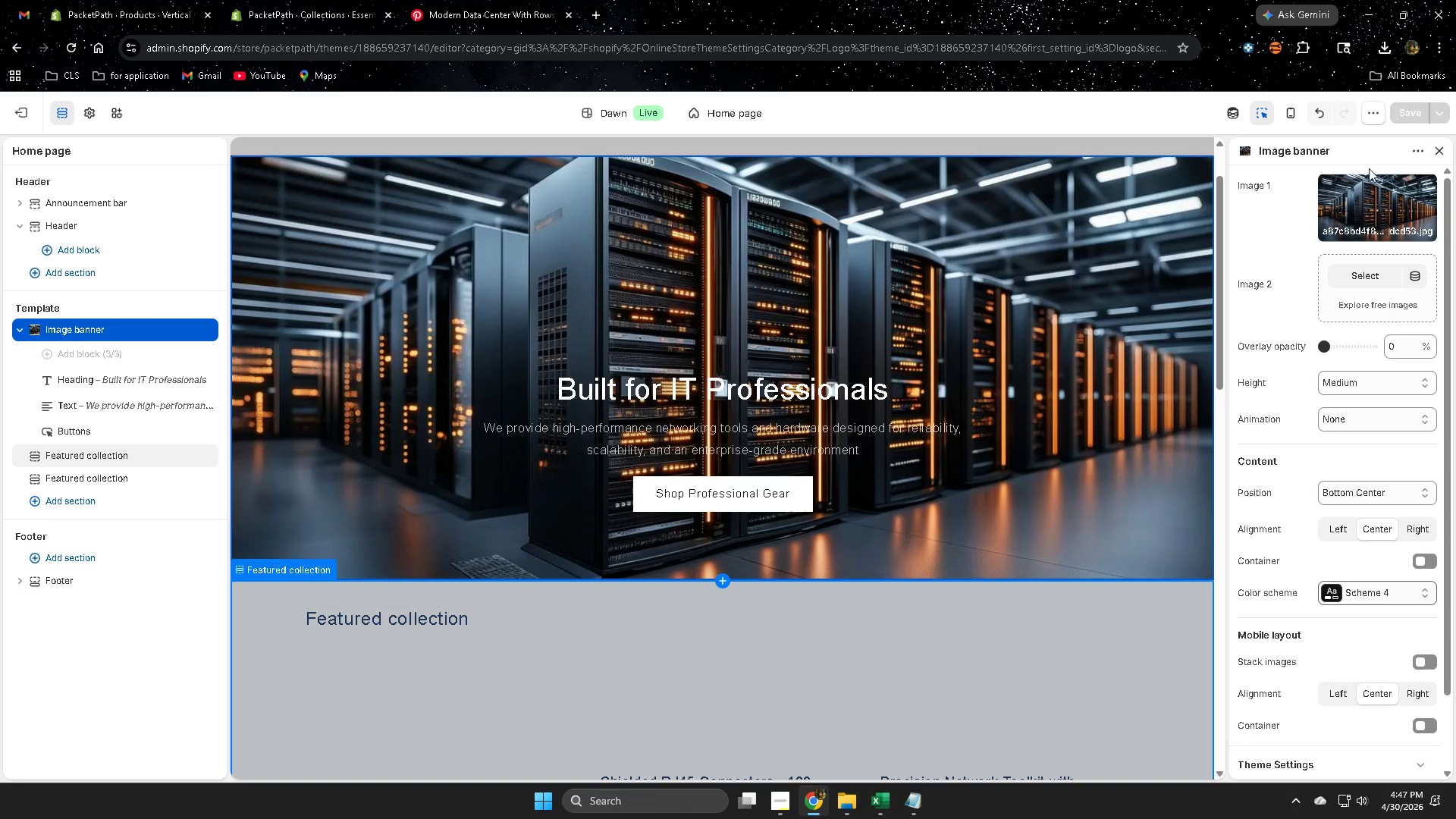 
wait(6.36)
 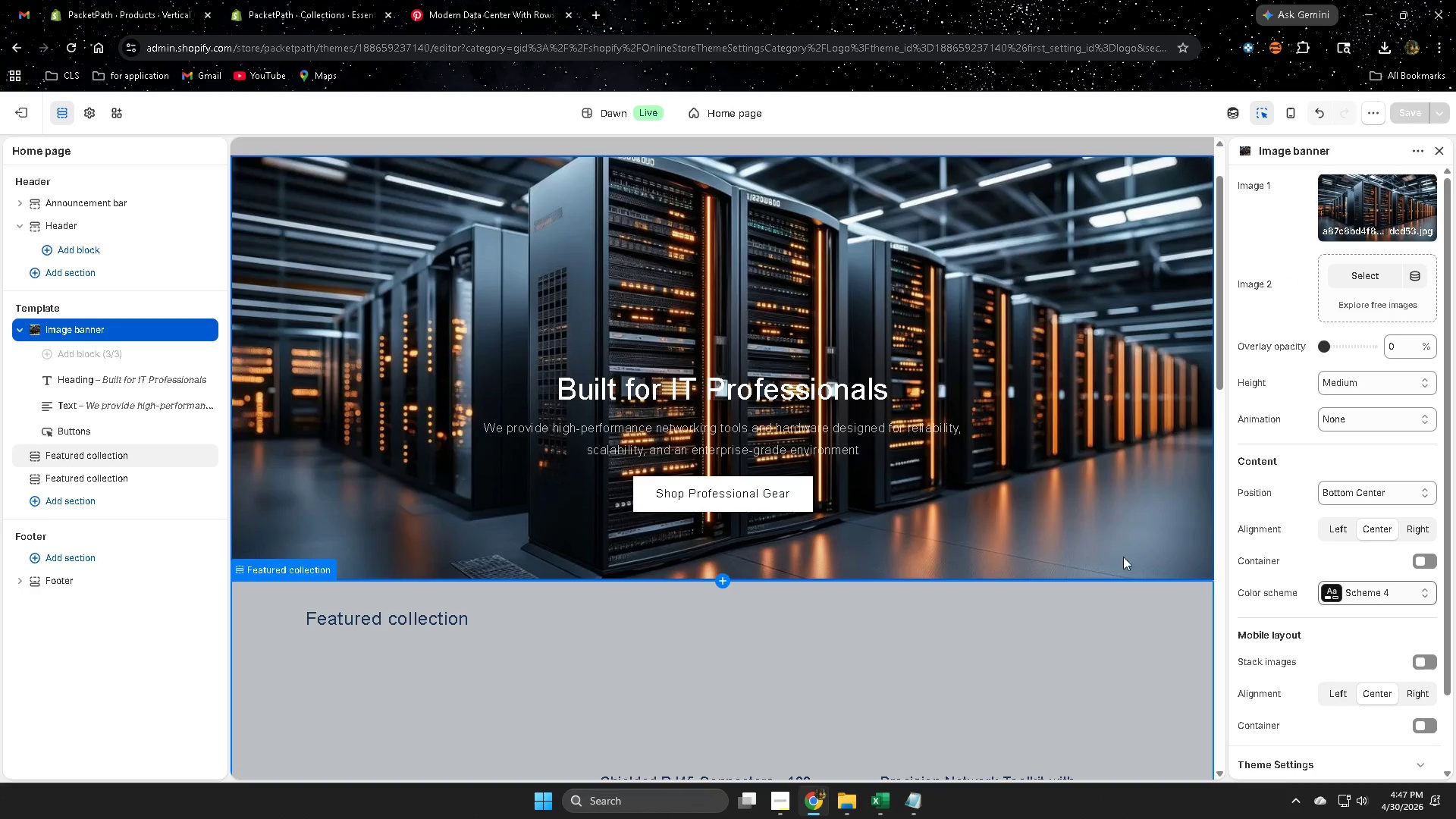 
left_click([1439, 149])
 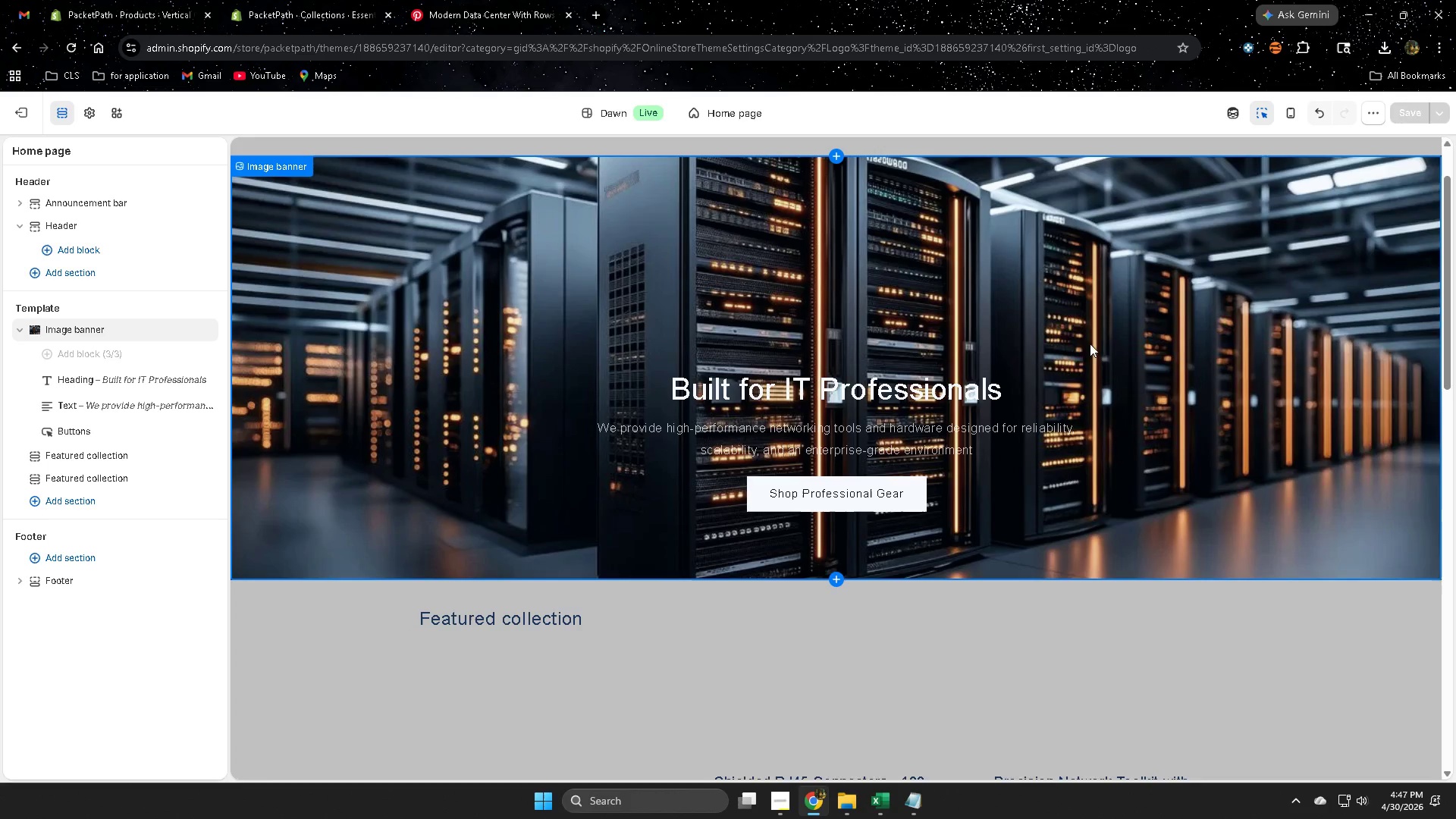 
scroll: coordinate [1007, 384], scroll_direction: up, amount: 4.0
 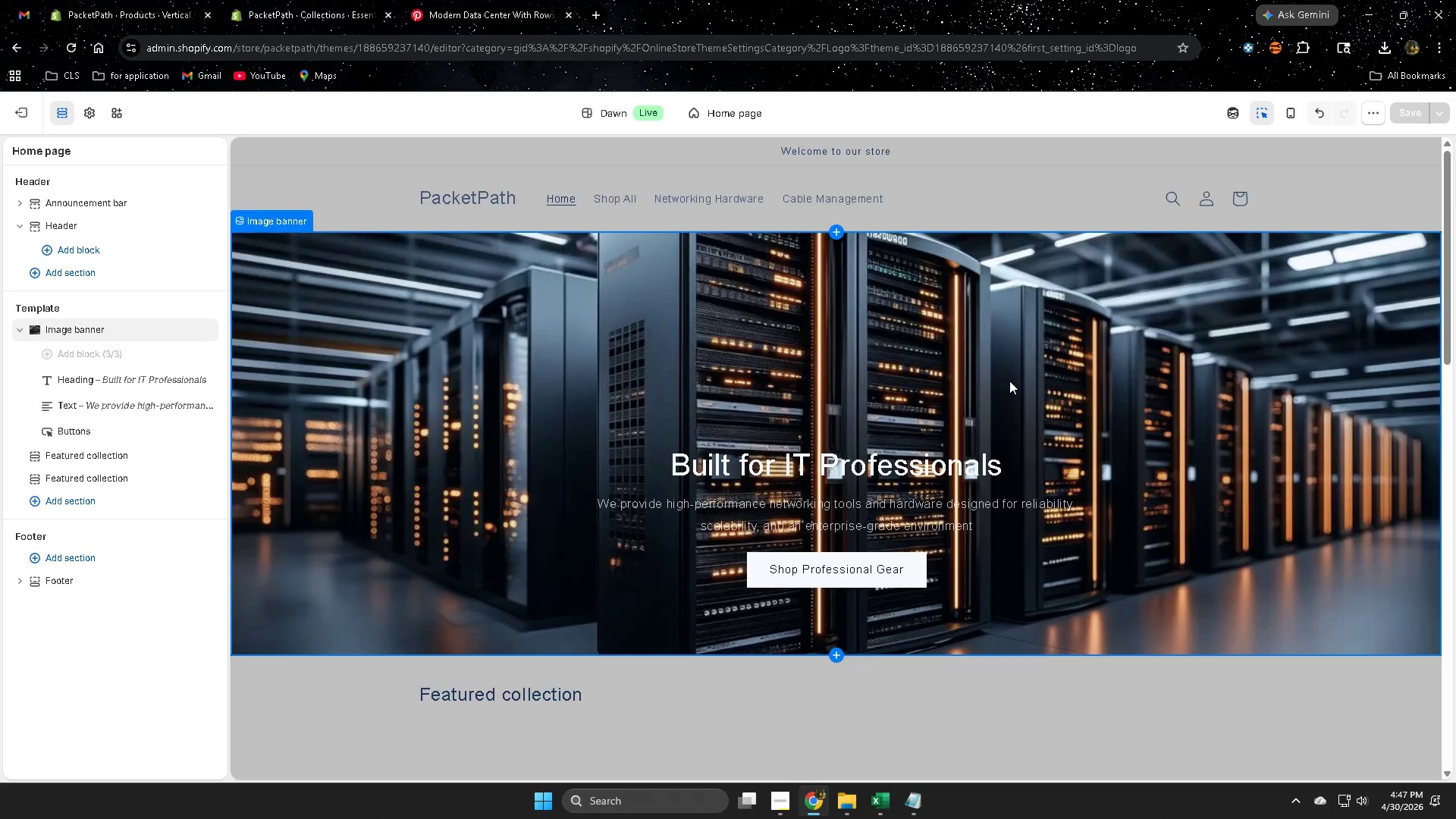 
scroll: coordinate [1007, 384], scroll_direction: down, amount: 3.0
 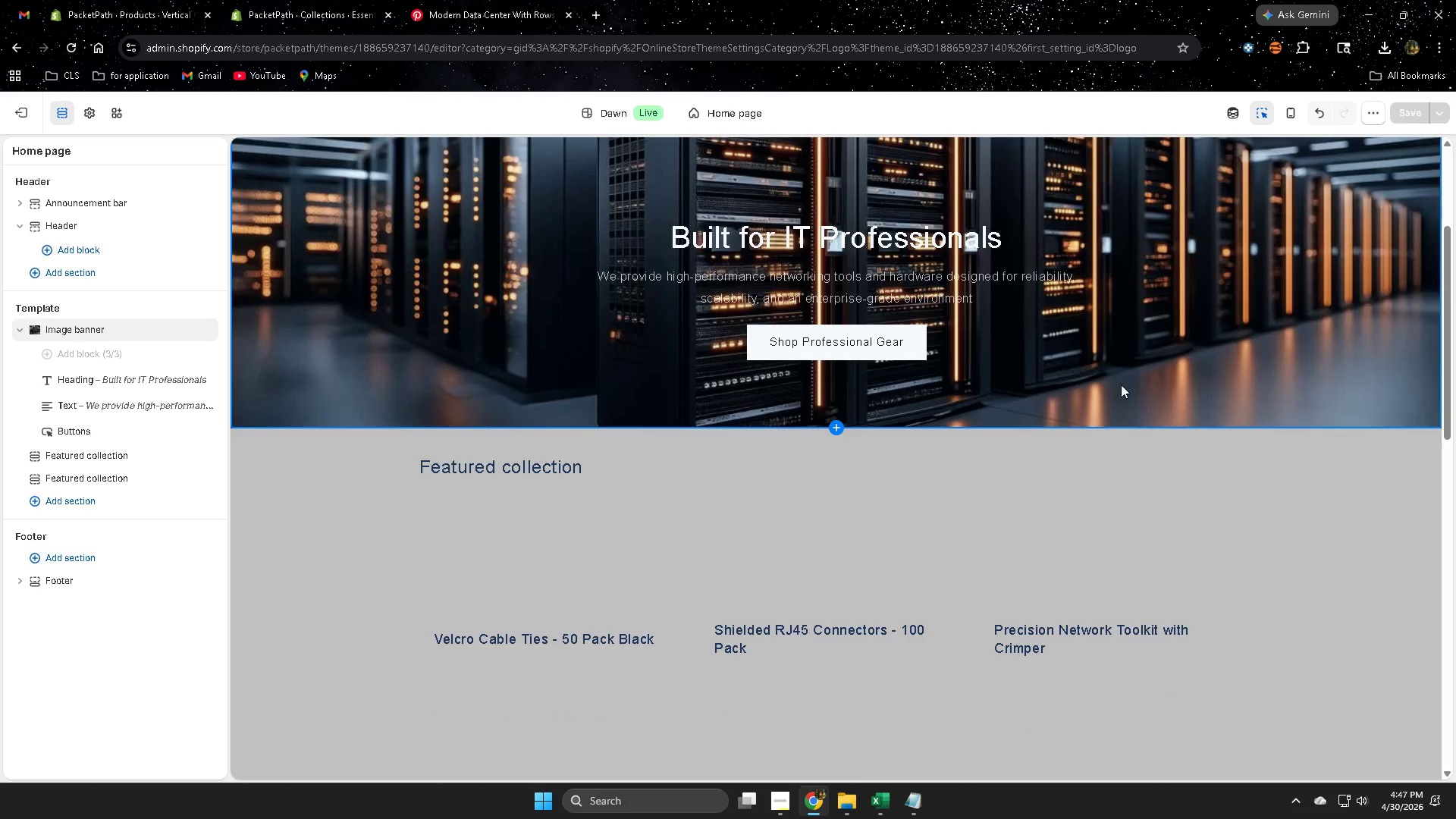 
scroll: coordinate [1112, 416], scroll_direction: none, amount: 0.0
 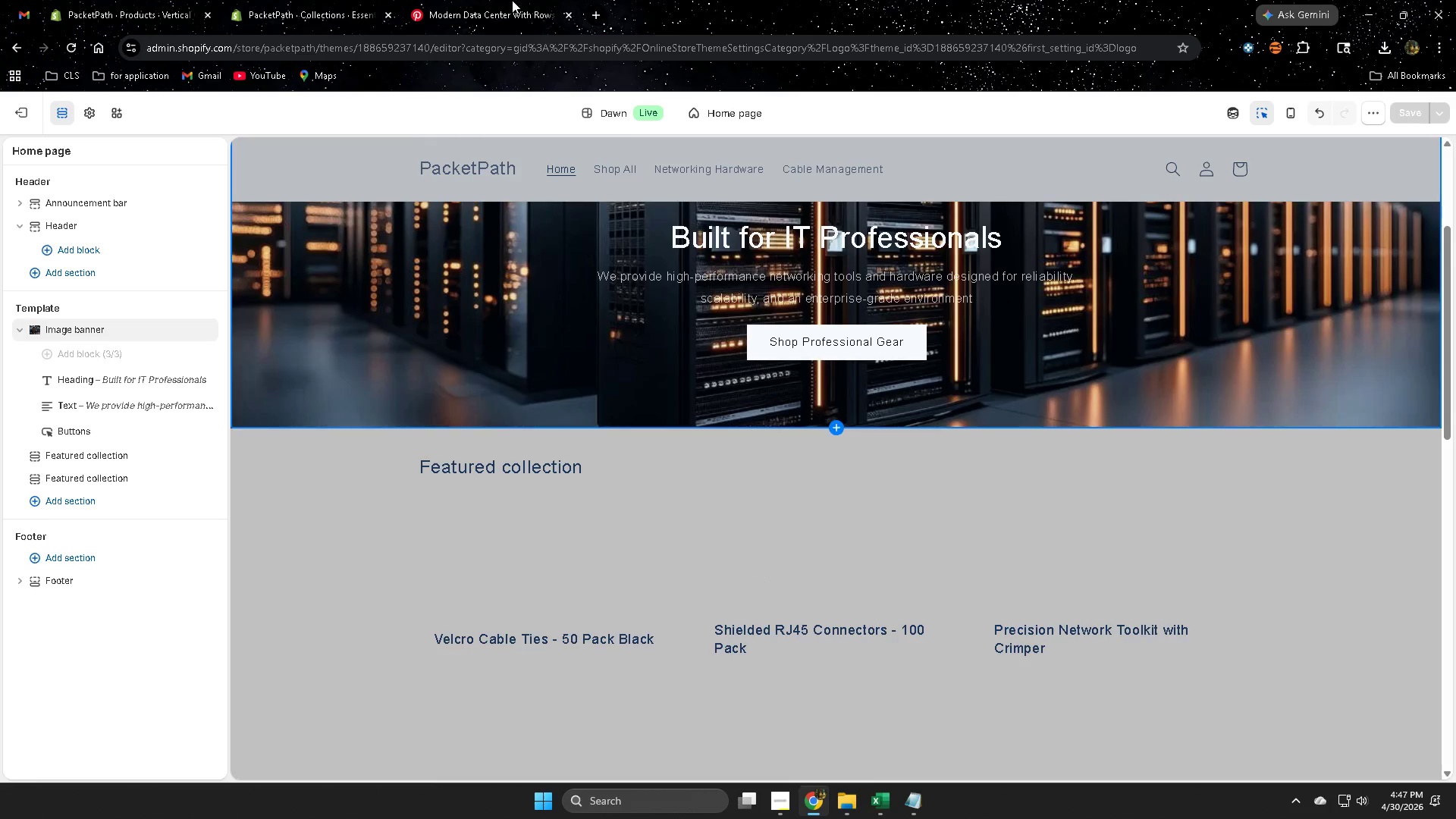 
left_click([512, 0])
 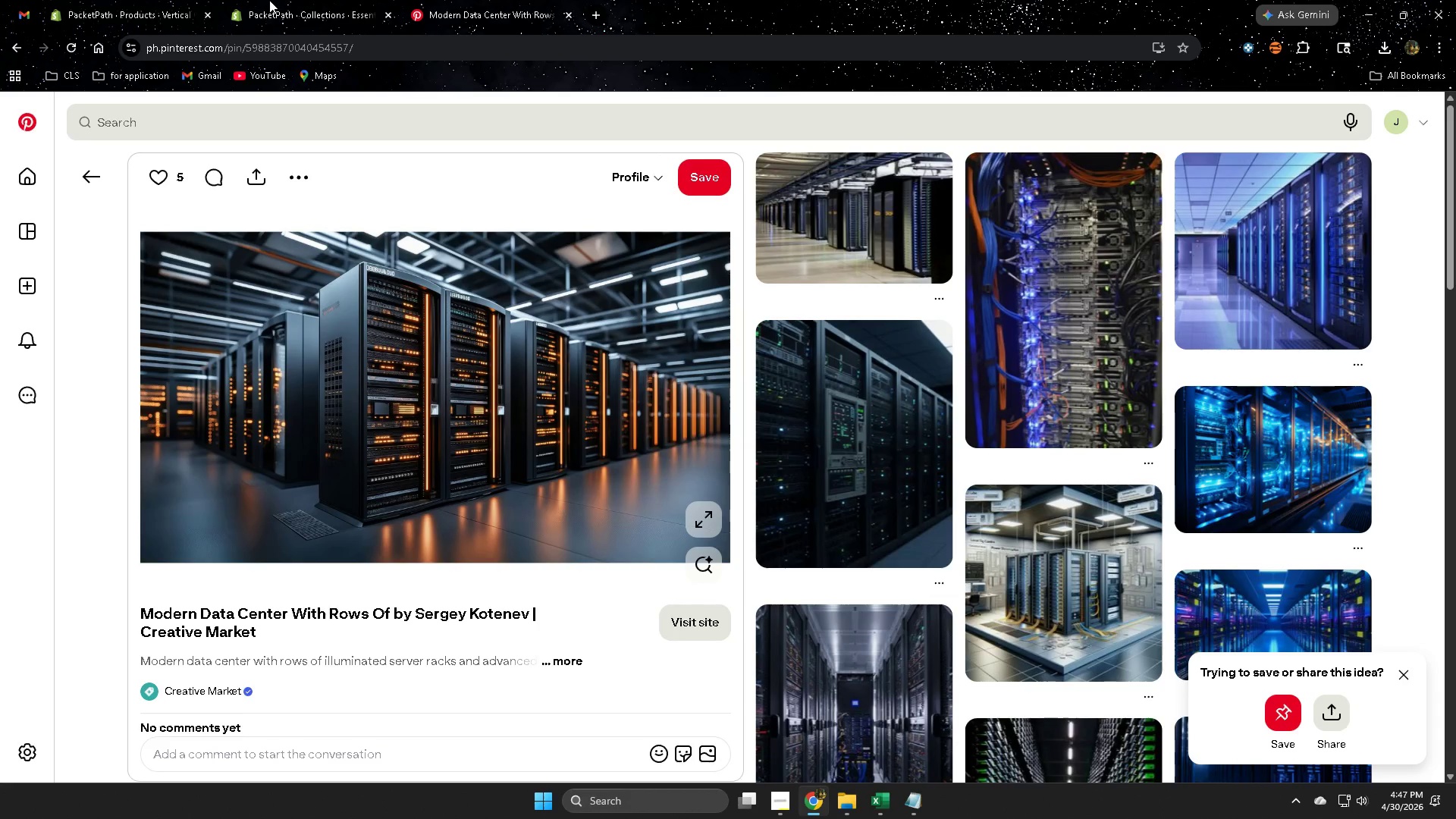 
left_click([269, 0])
 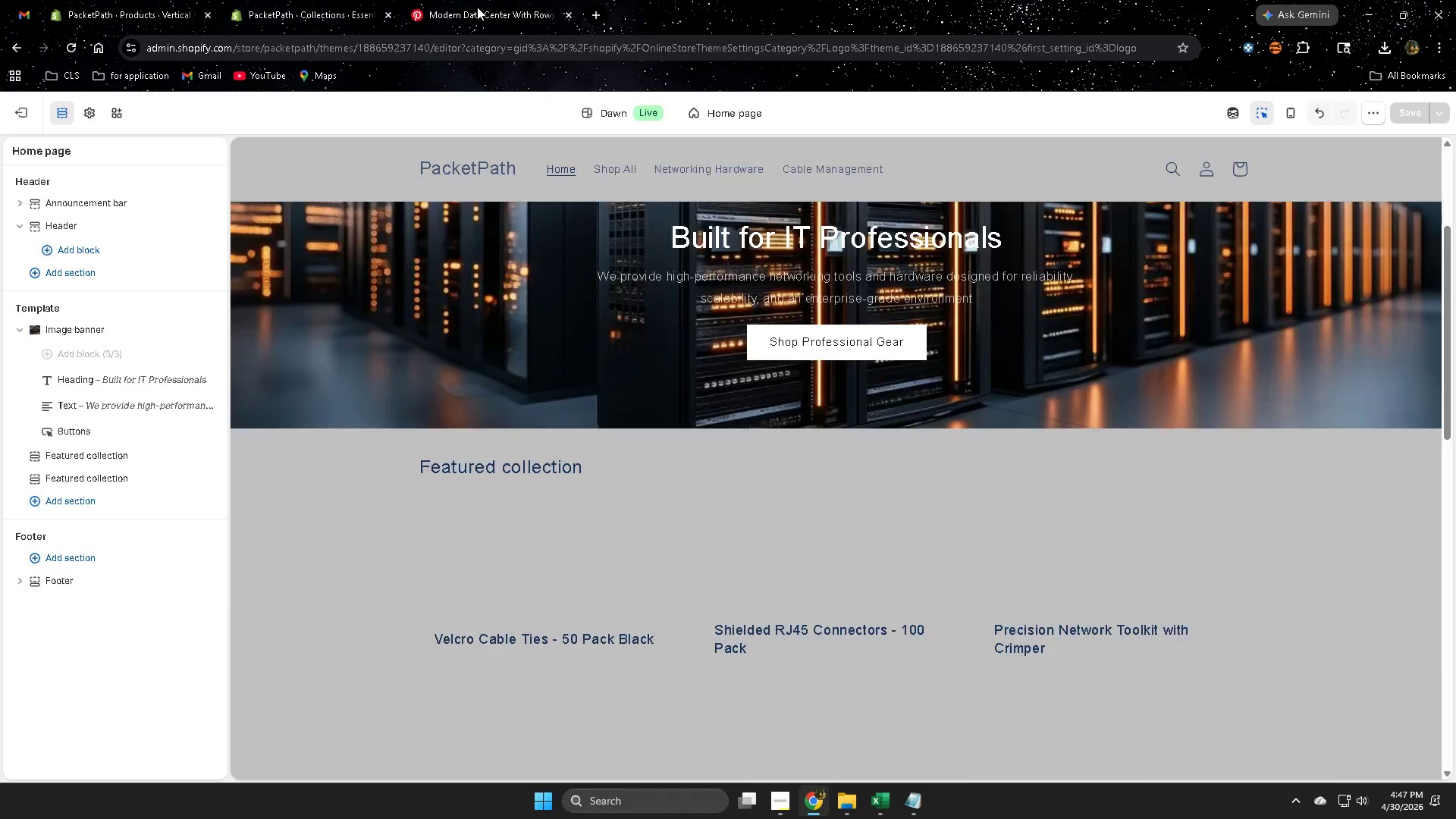 
left_click_drag(start_coordinate=[490, 7], to_coordinate=[496, 7])
 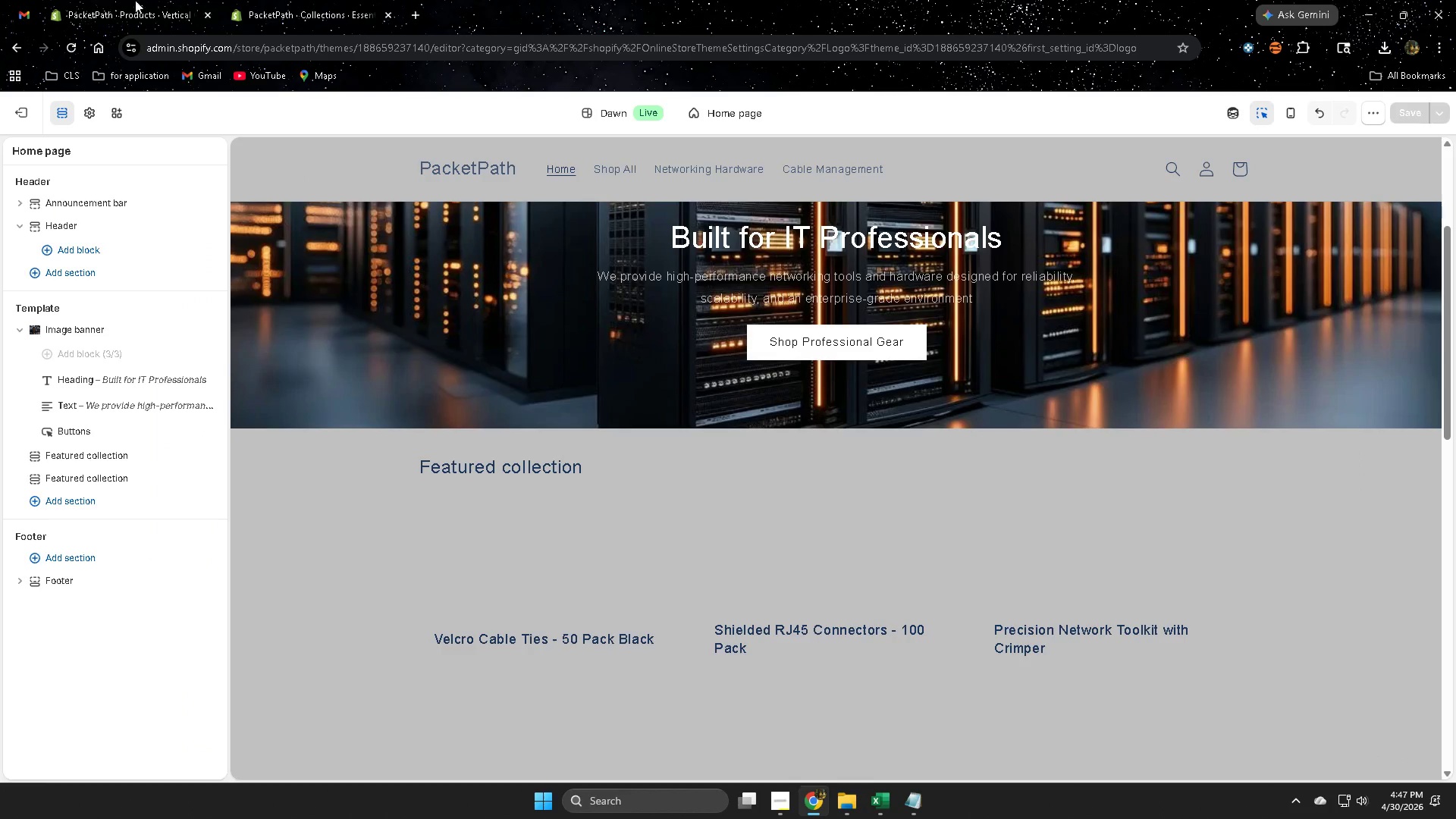 
key(Control+ControlLeft)
 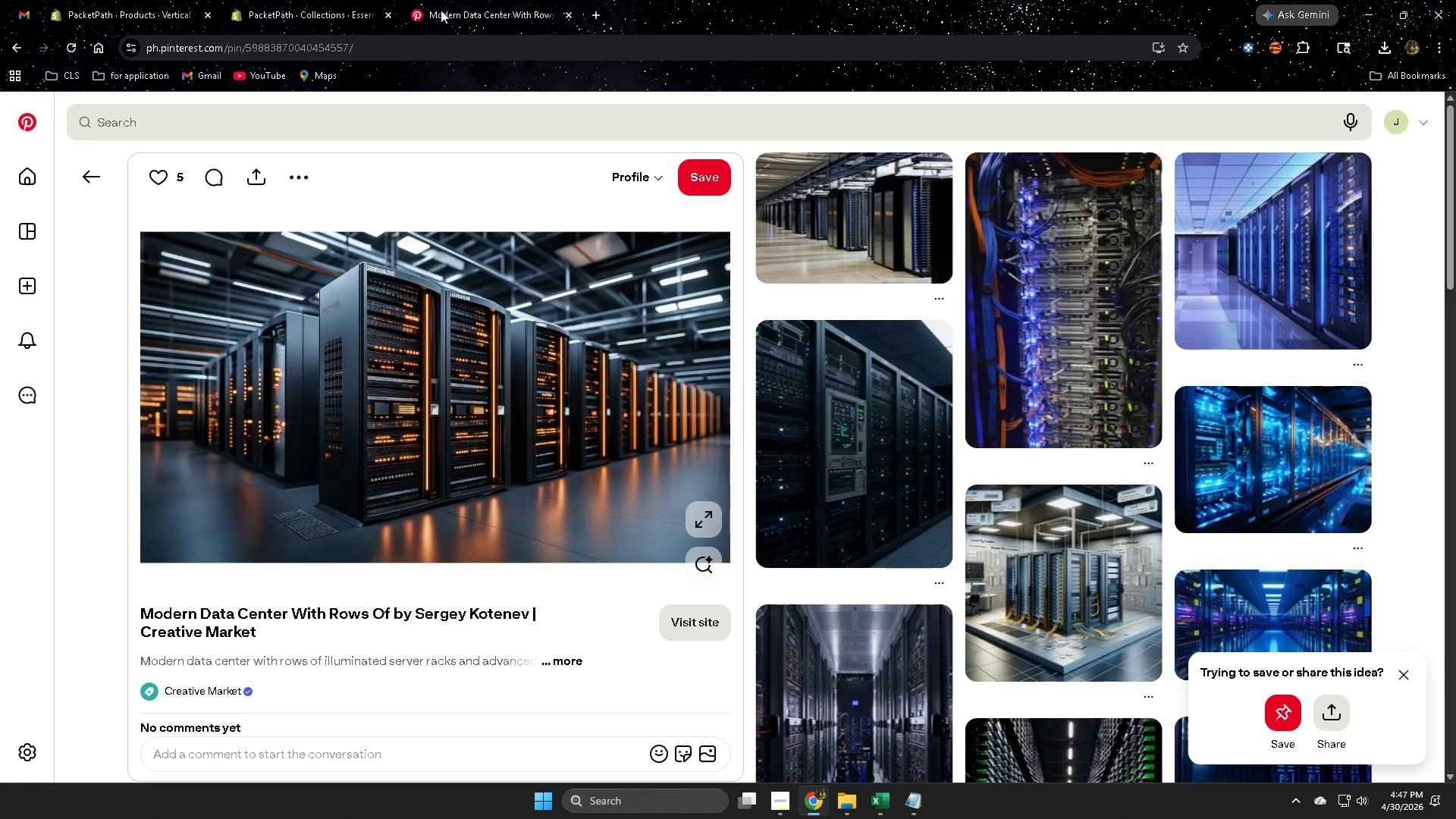 
key(Control+W)
 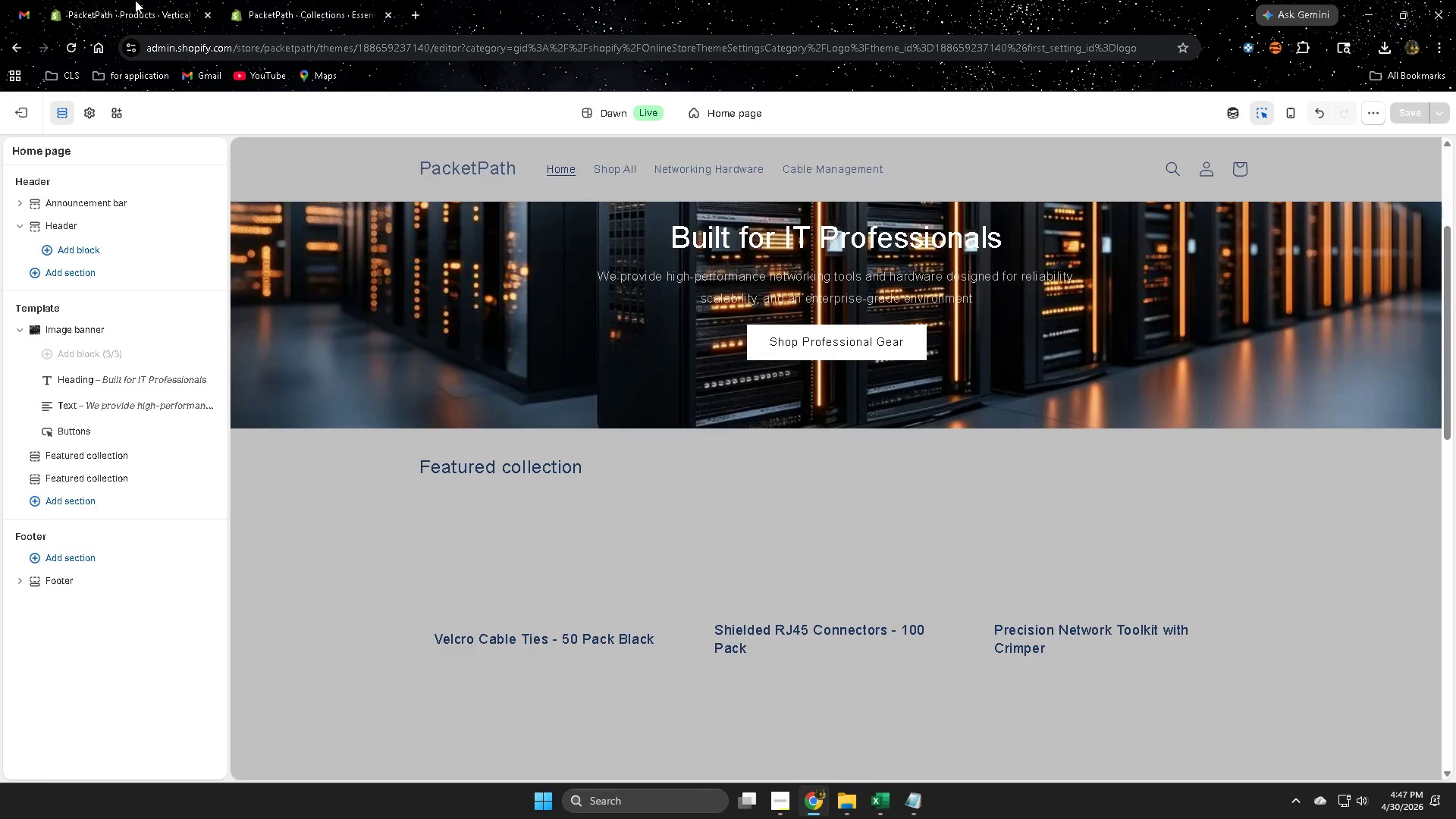 
left_click([124, 0])
 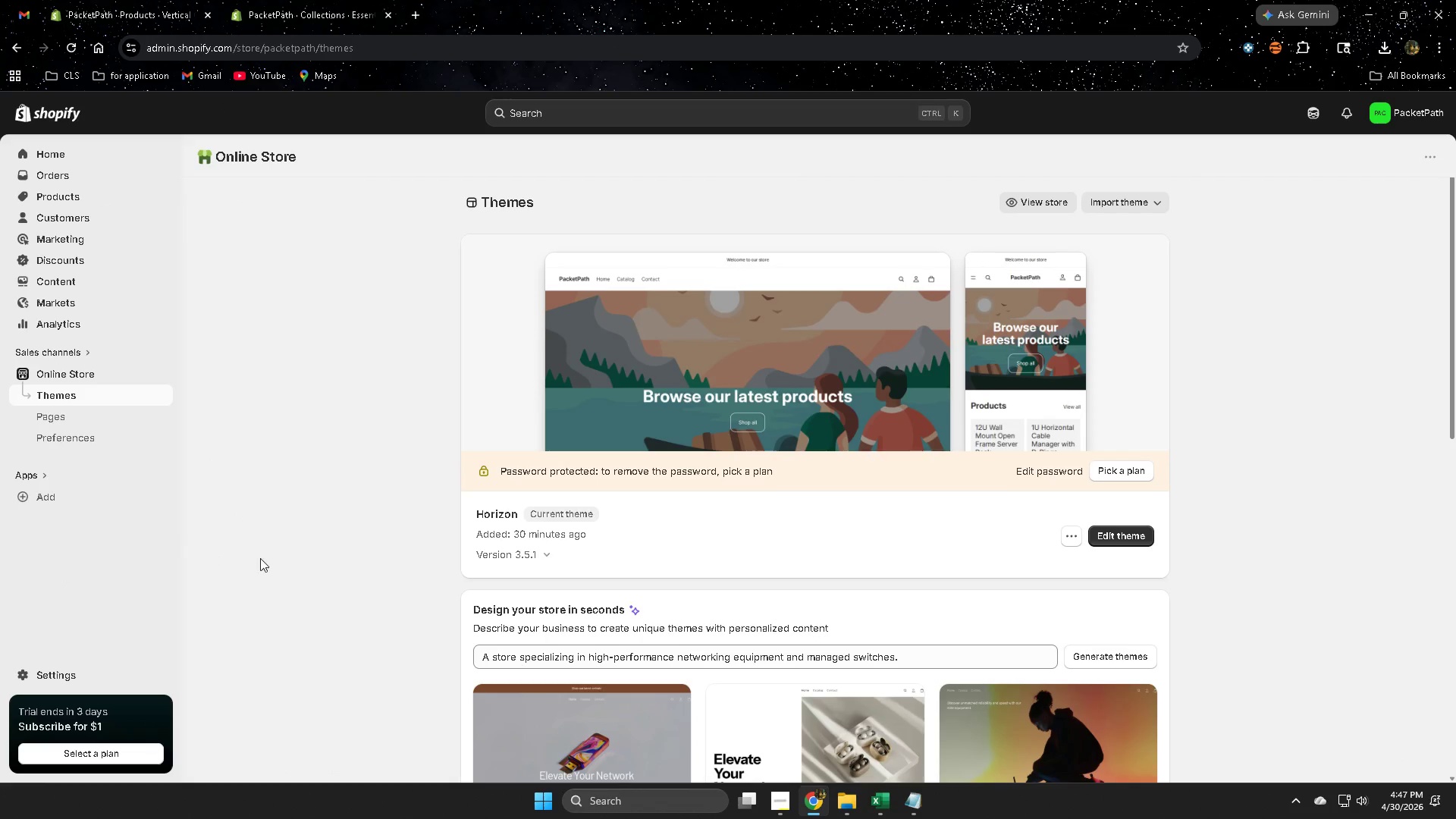 
scroll: coordinate [303, 561], scroll_direction: none, amount: 0.0
 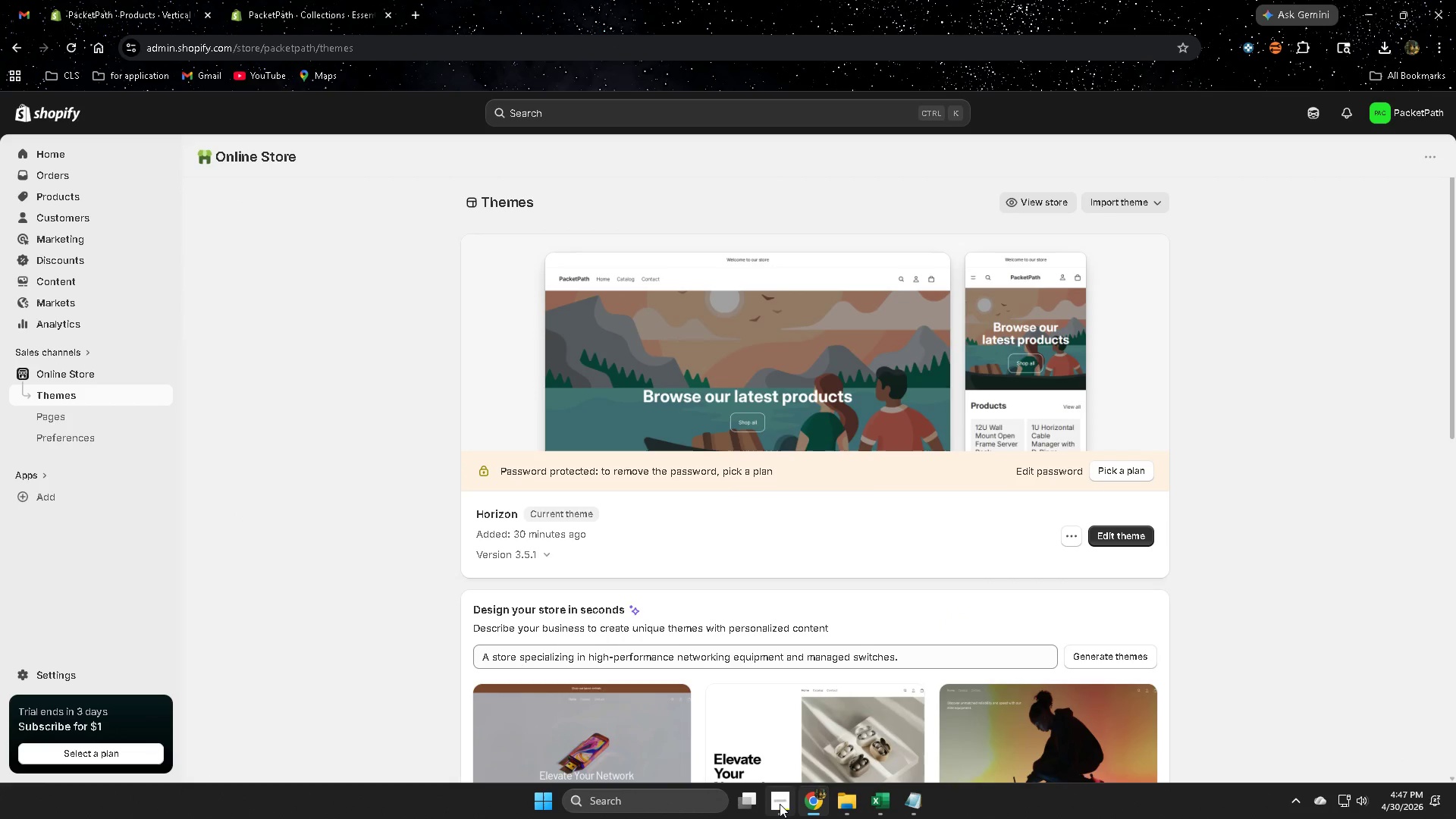 
left_click([760, 726])
 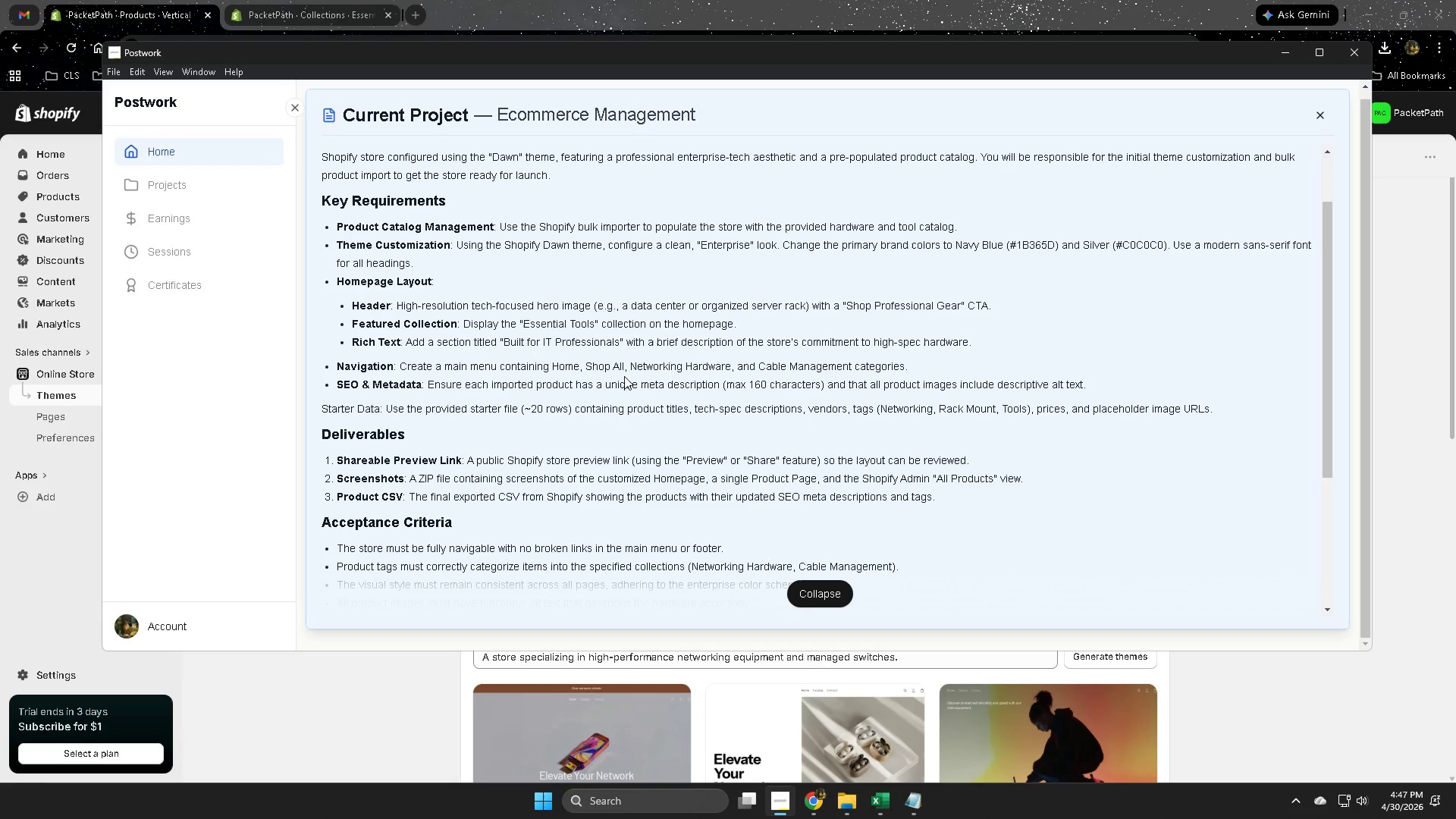 
wait(9.36)
 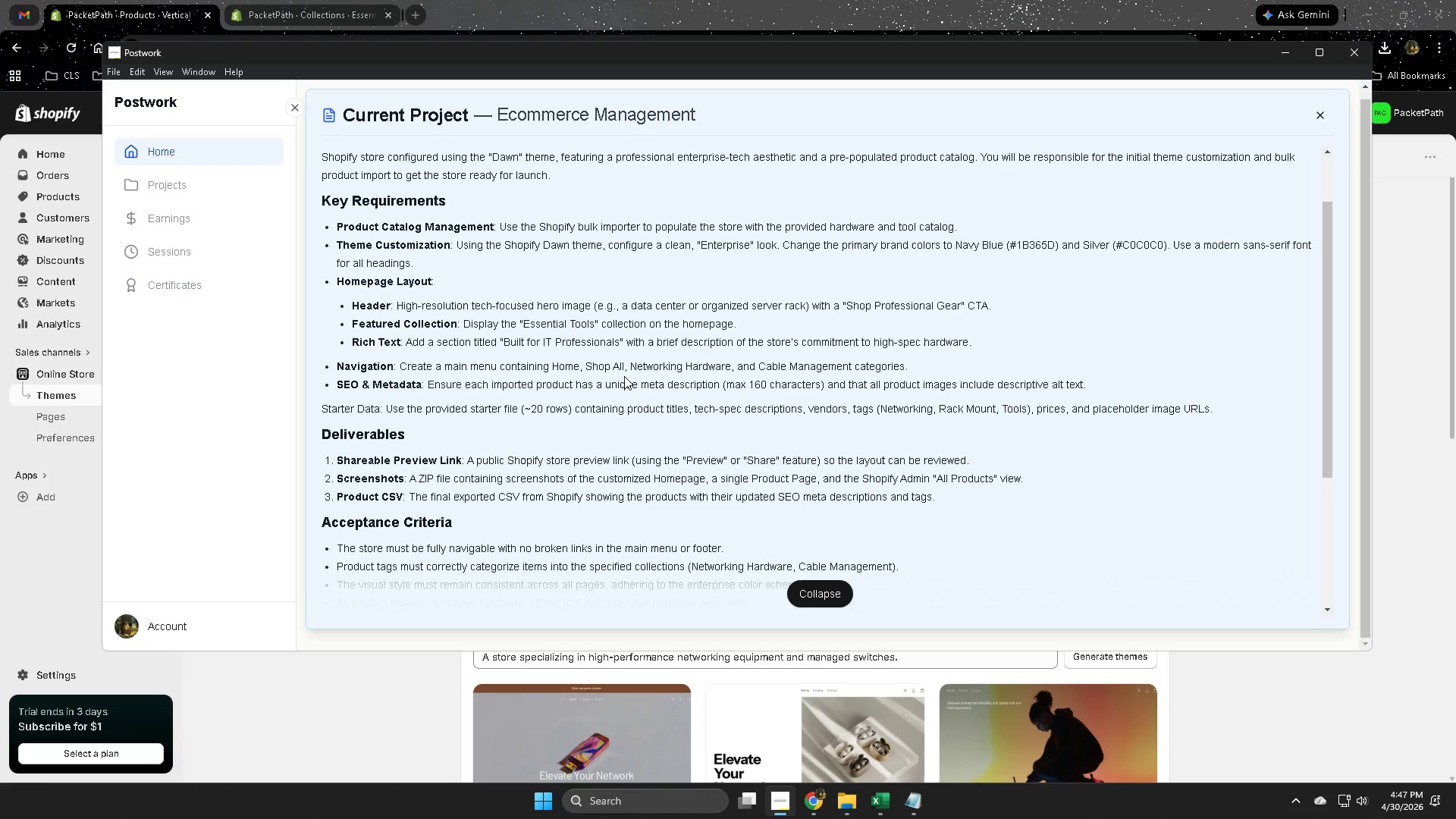 
double_click([410, 11])
 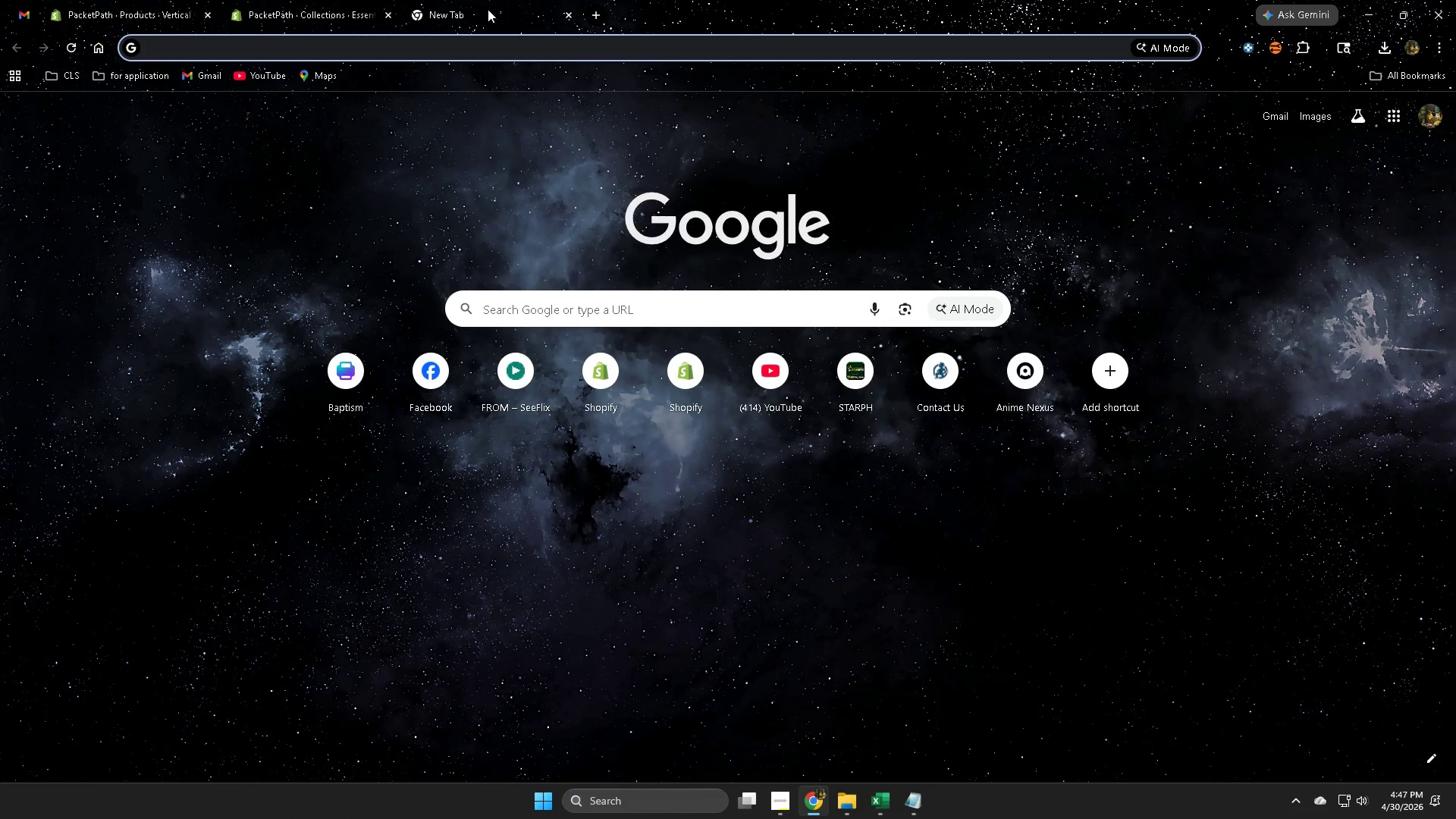 
type(ca)
 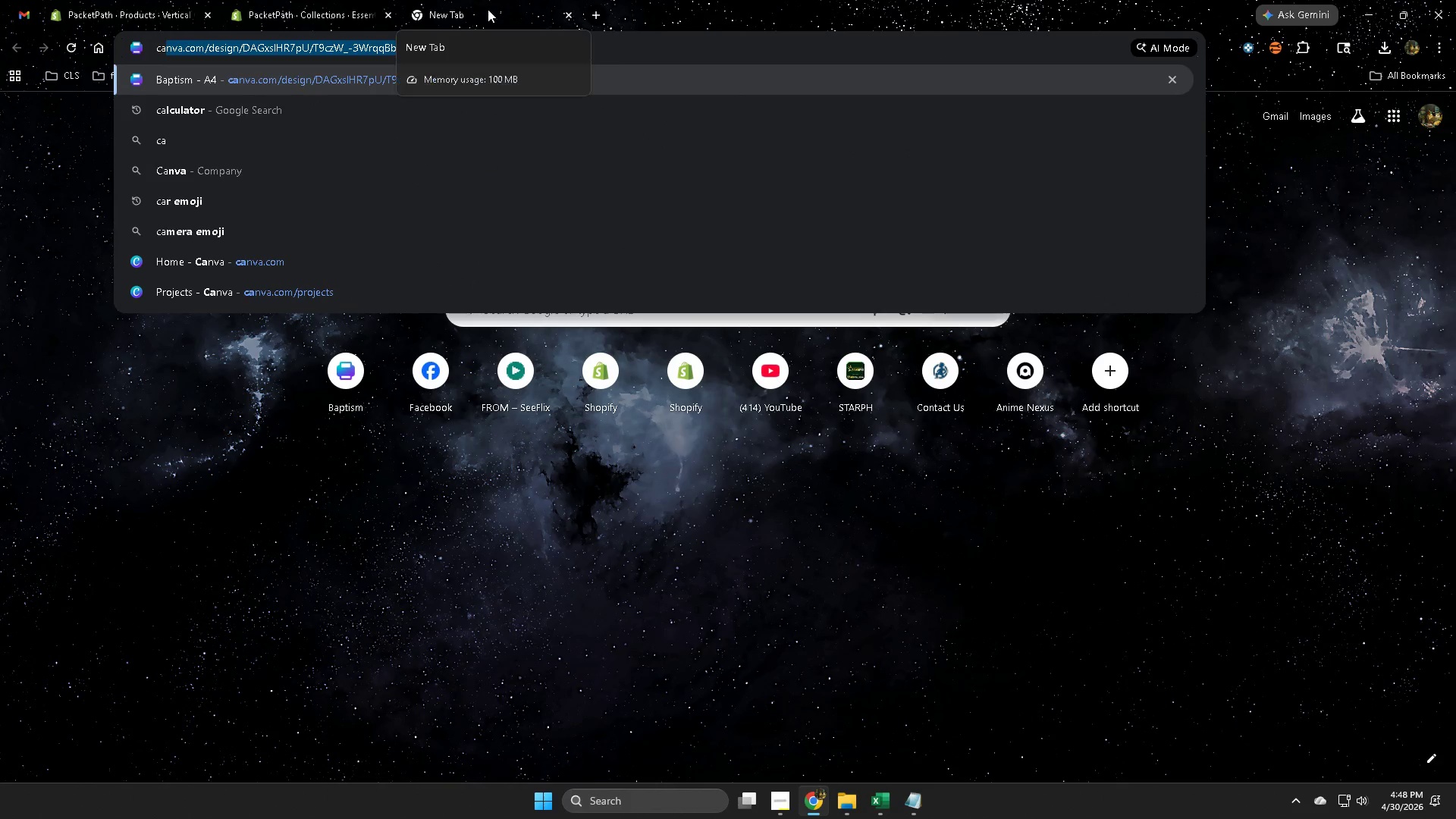 
key(Enter)
 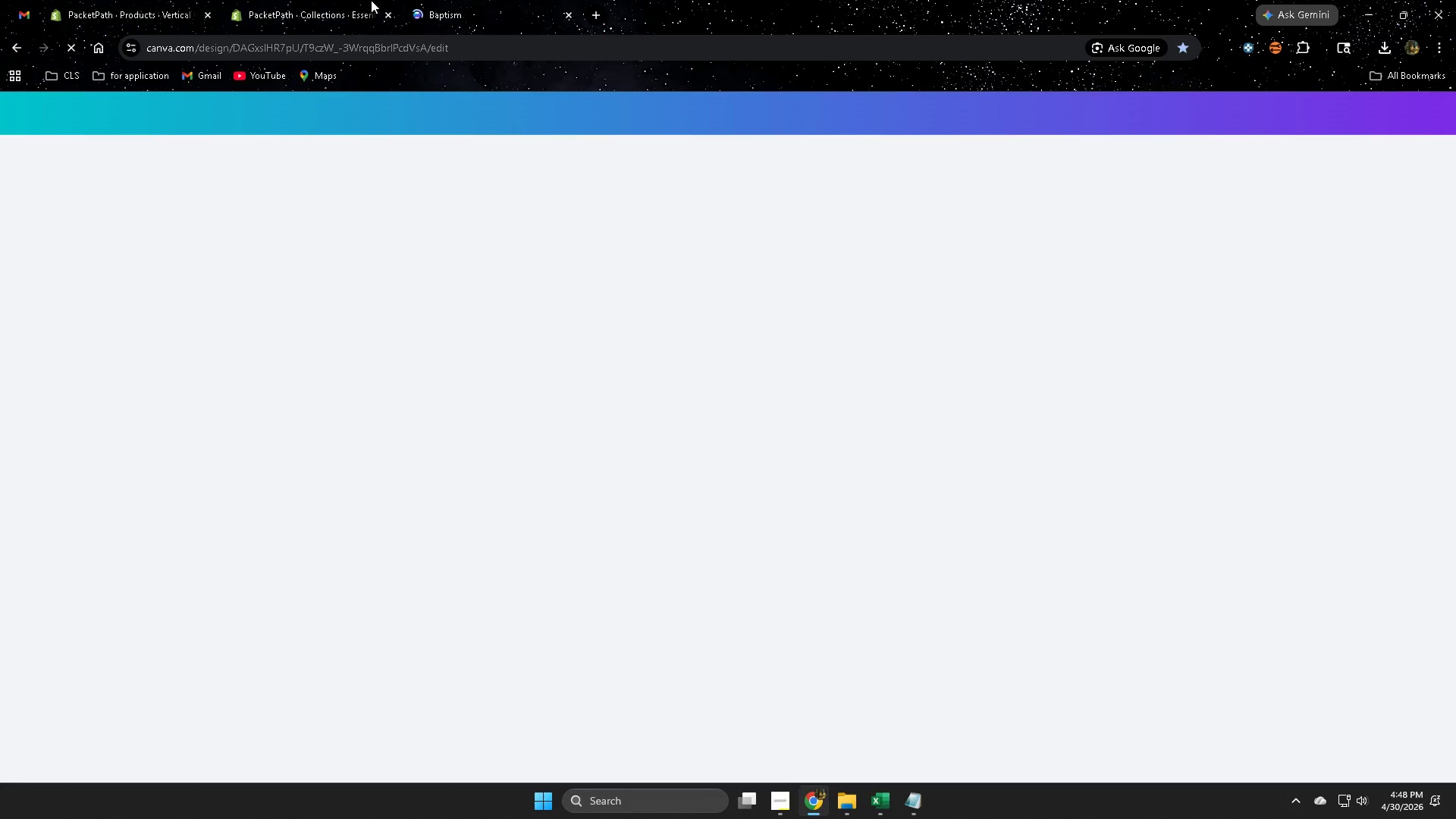 
left_click([295, 0])
 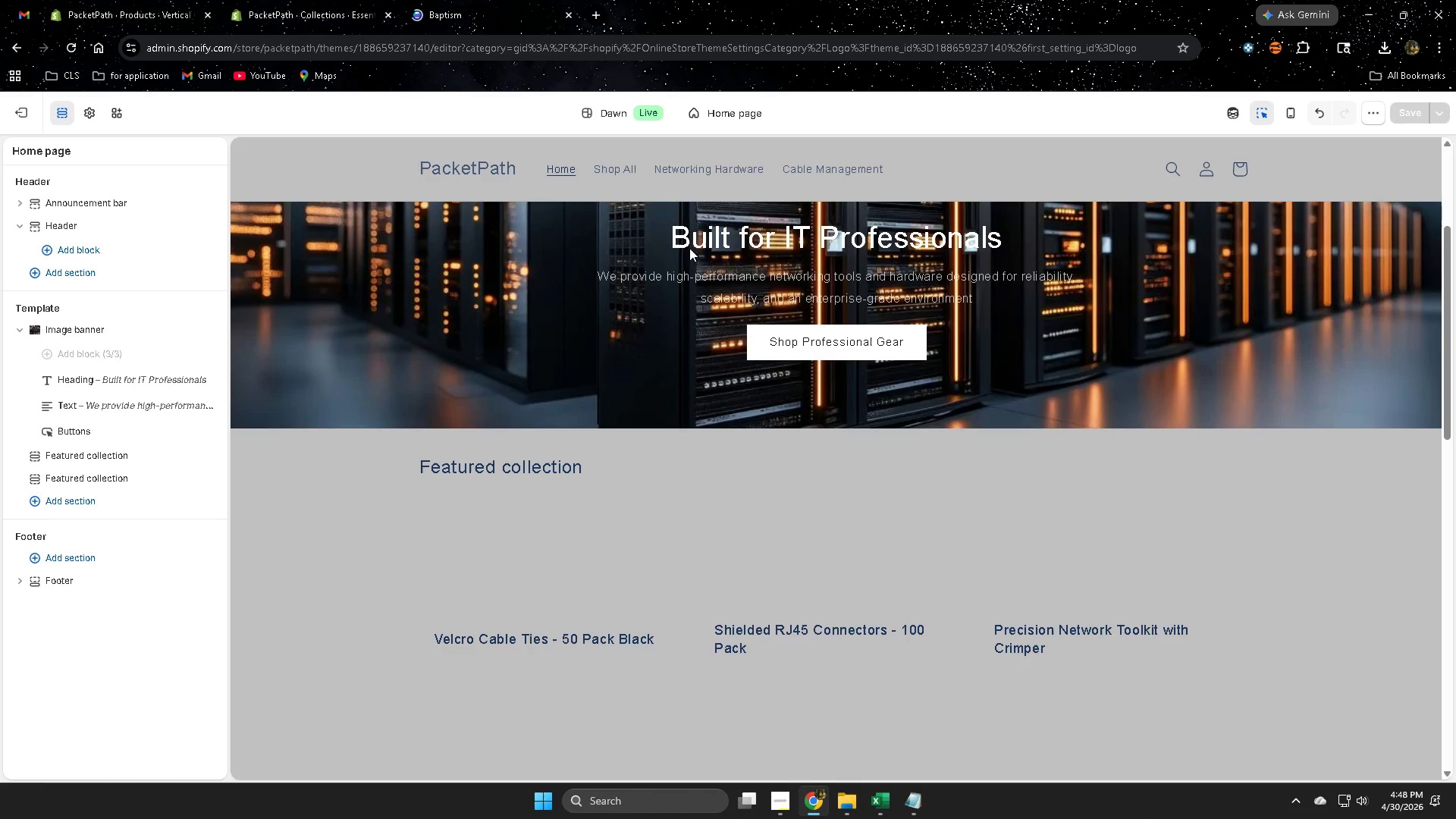 
scroll: coordinate [566, 483], scroll_direction: up, amount: 3.0
 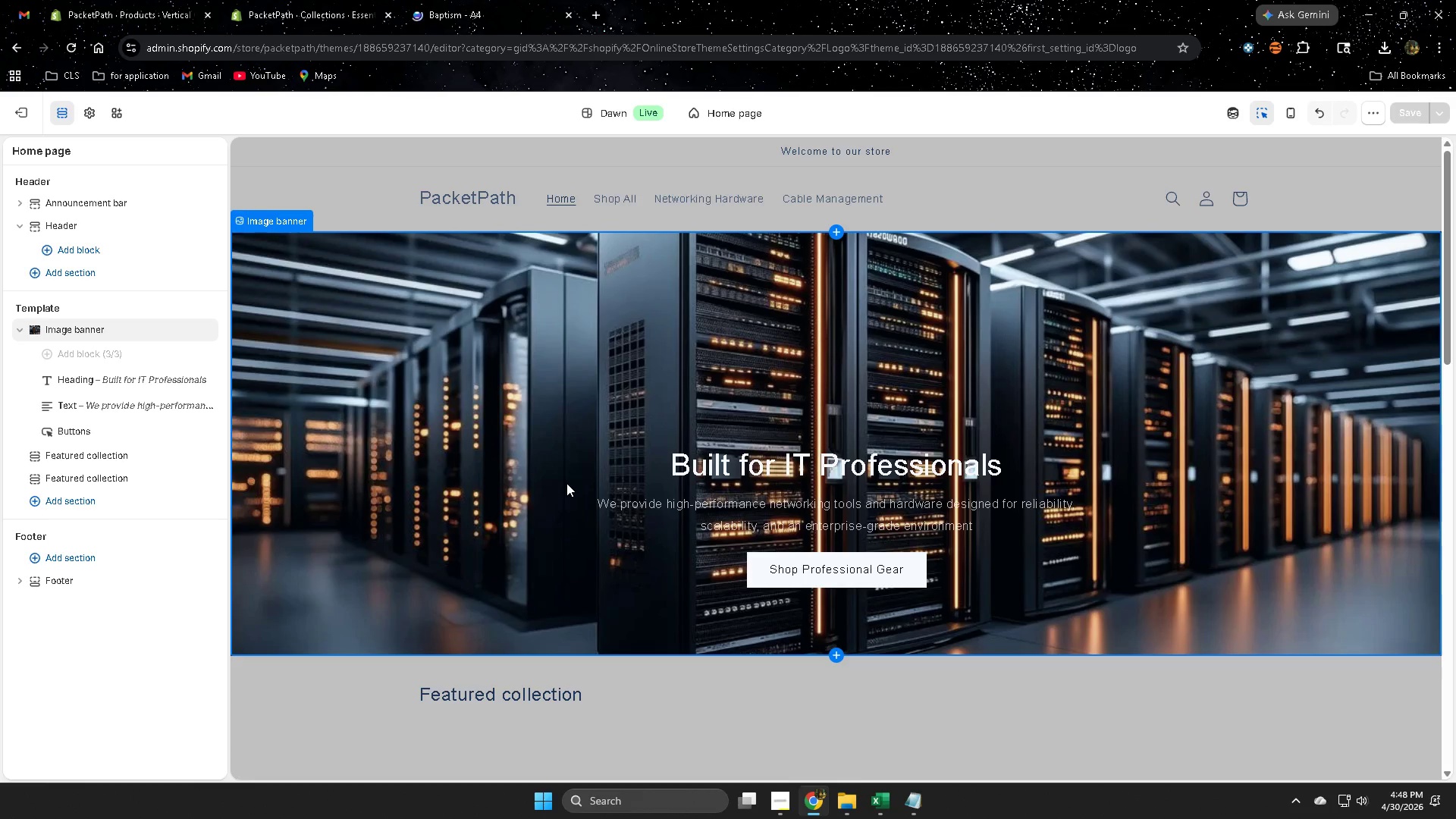 
wait(9.22)
 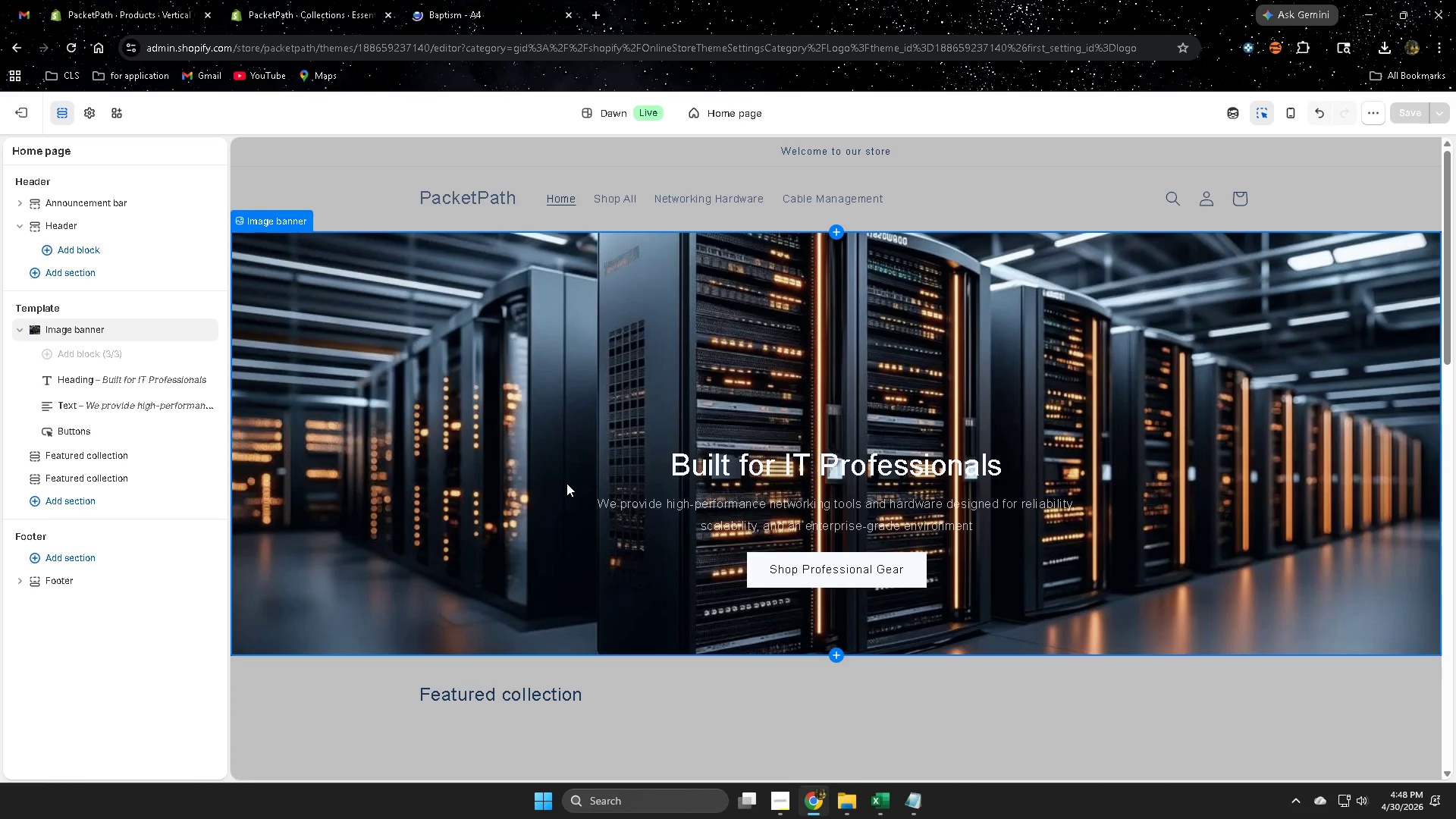 
left_click([492, 0])
 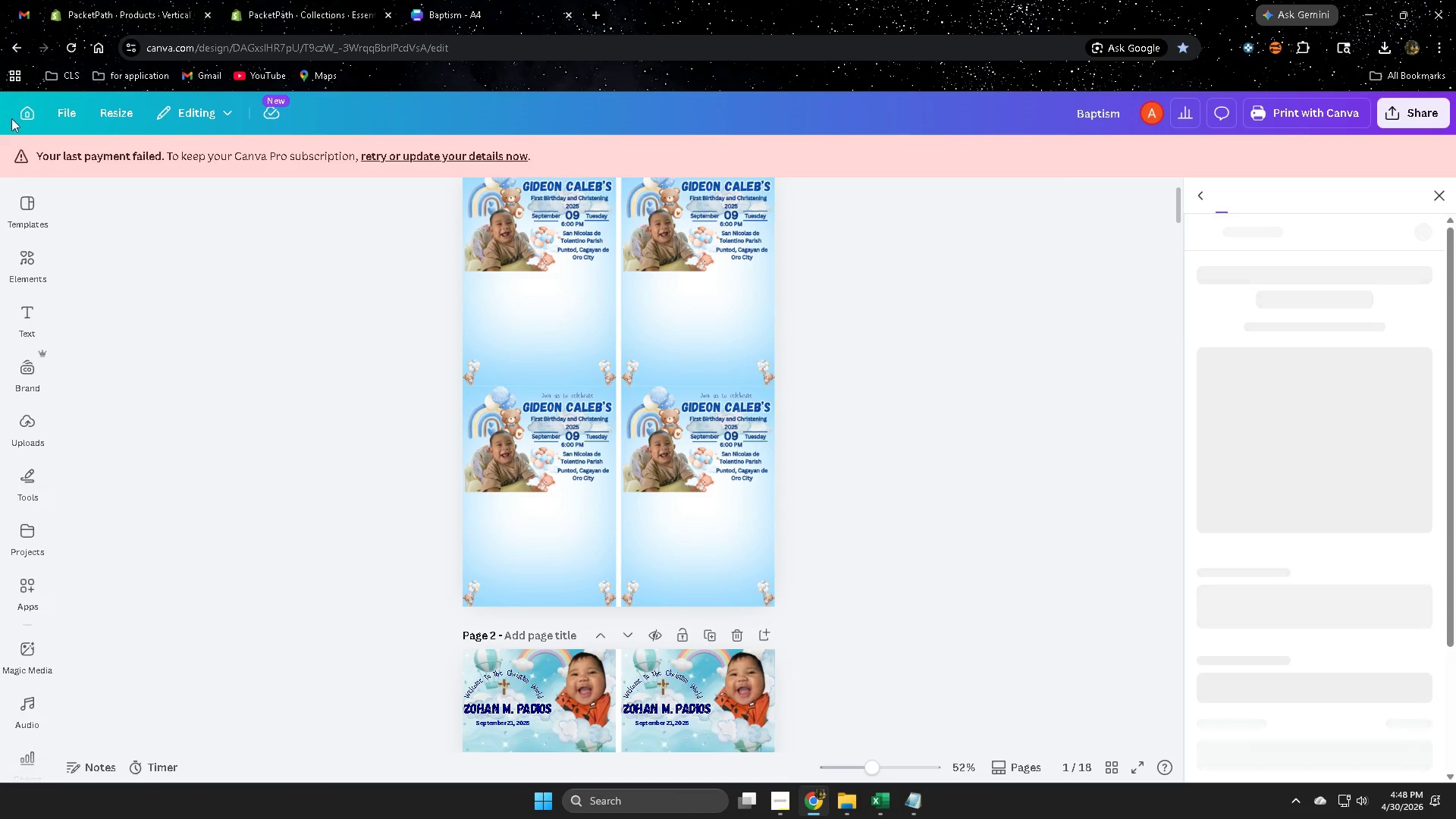 
left_click([34, 112])
 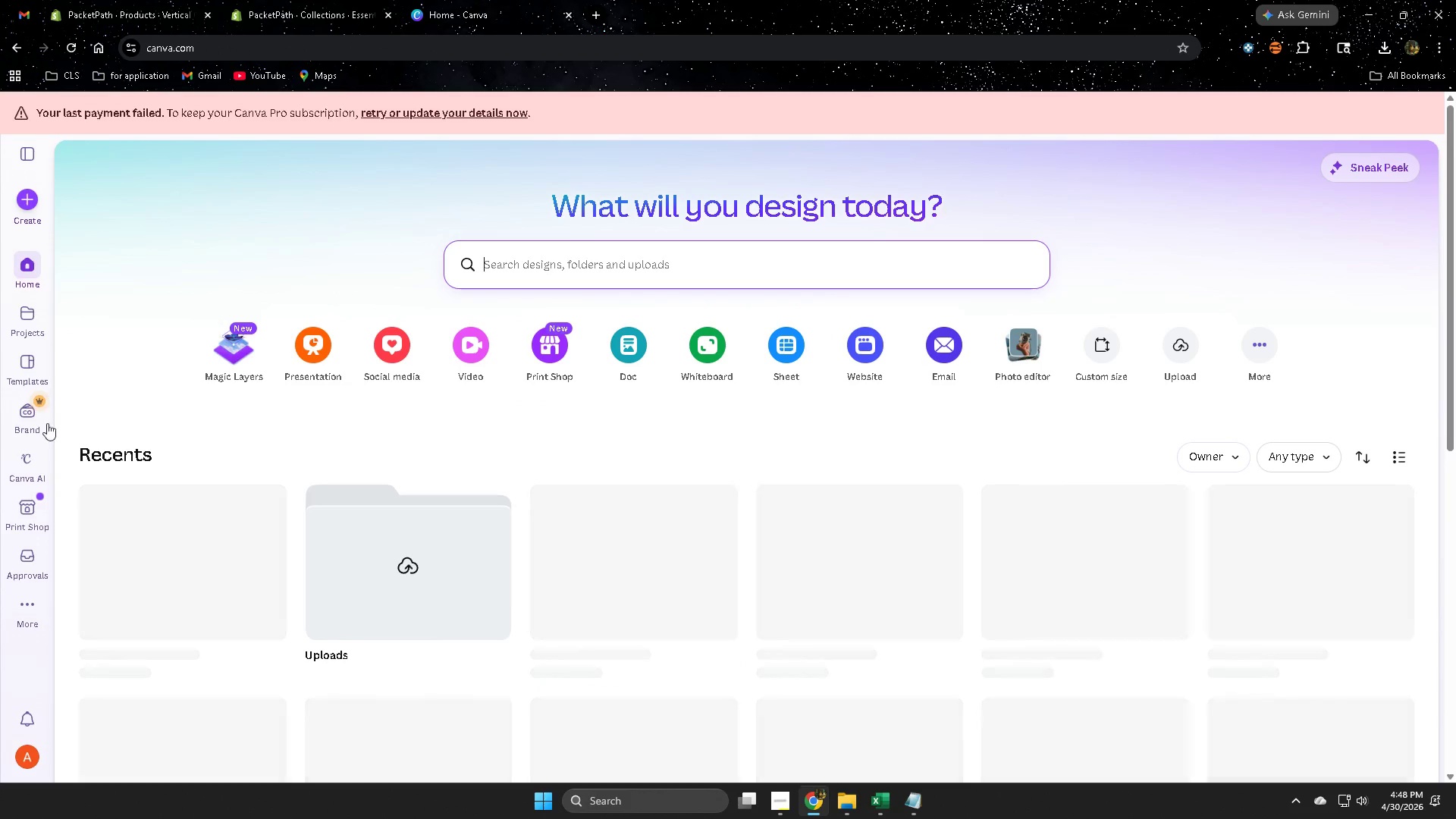 
left_click([27, 367])
 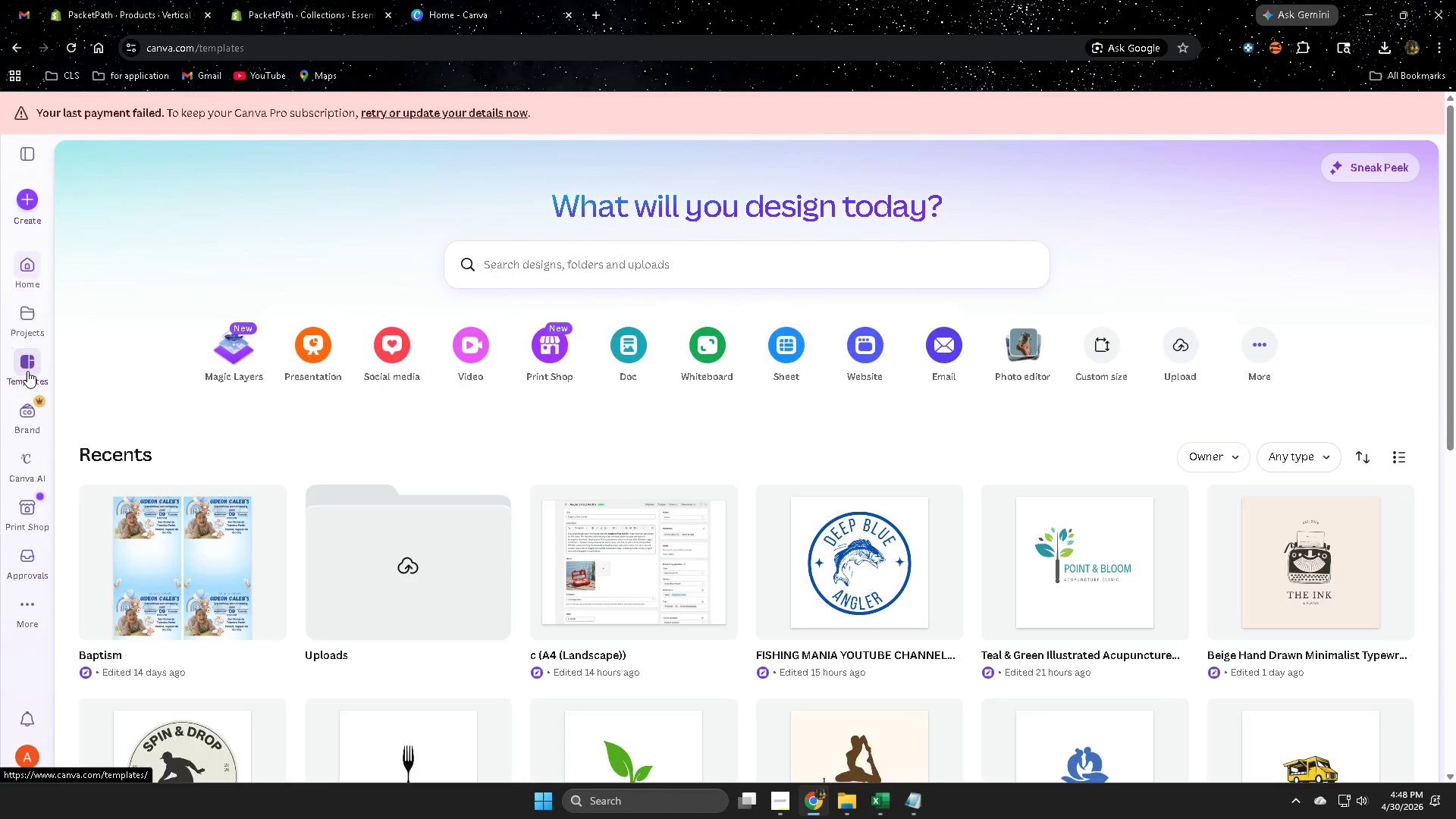 
mouse_move([61, 366])
 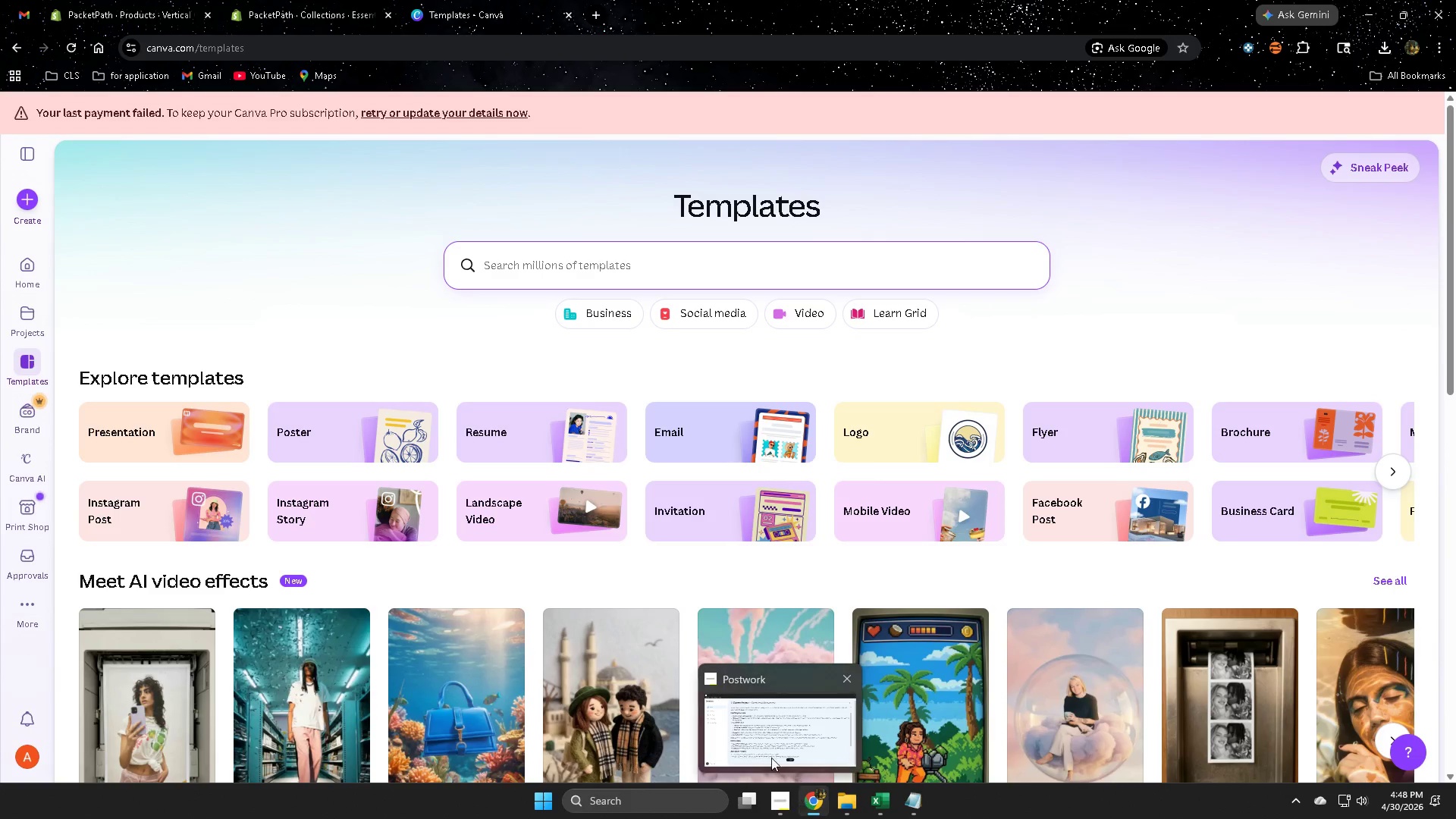 
wait(5.61)
 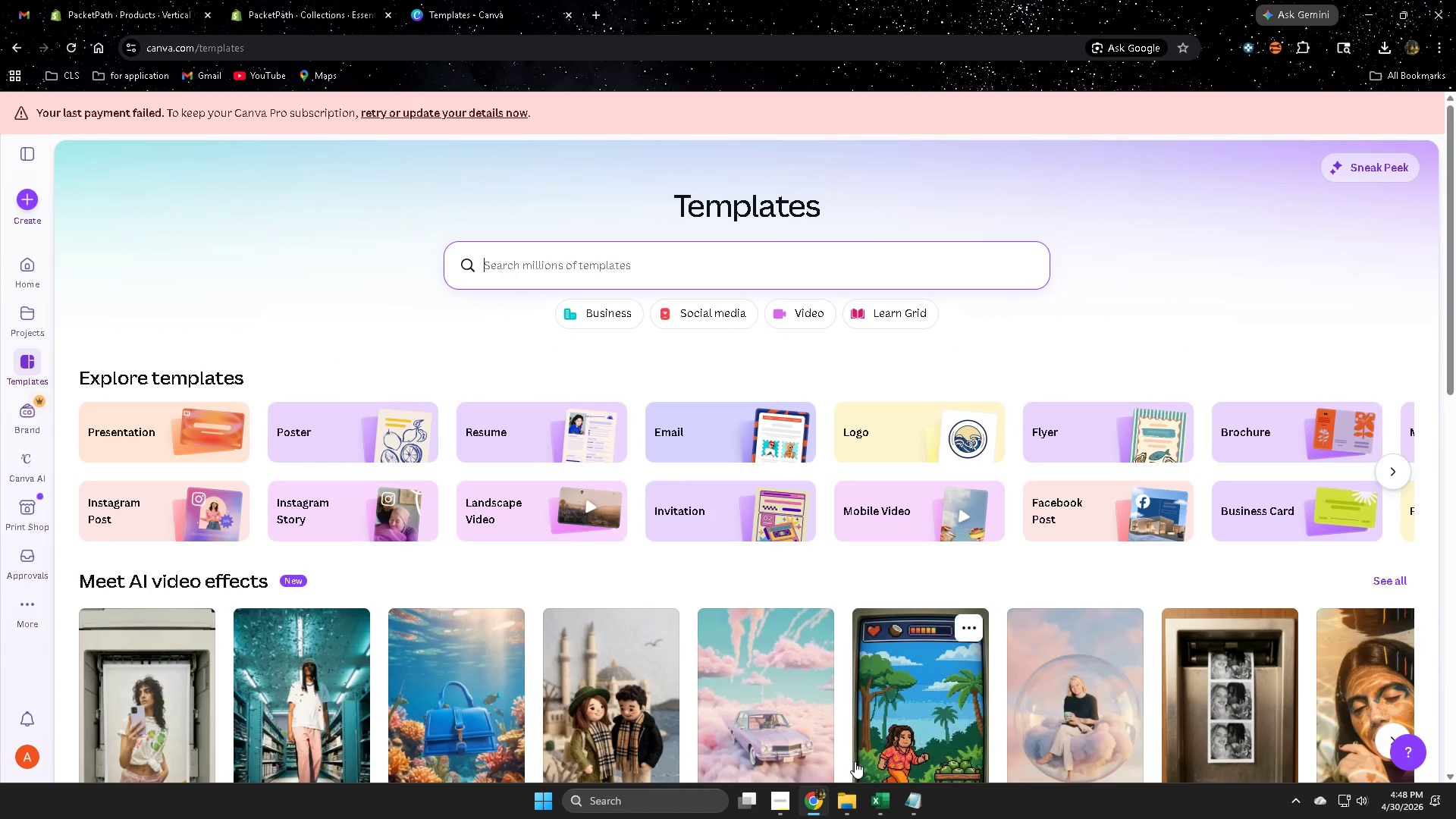 
type(logo for )
 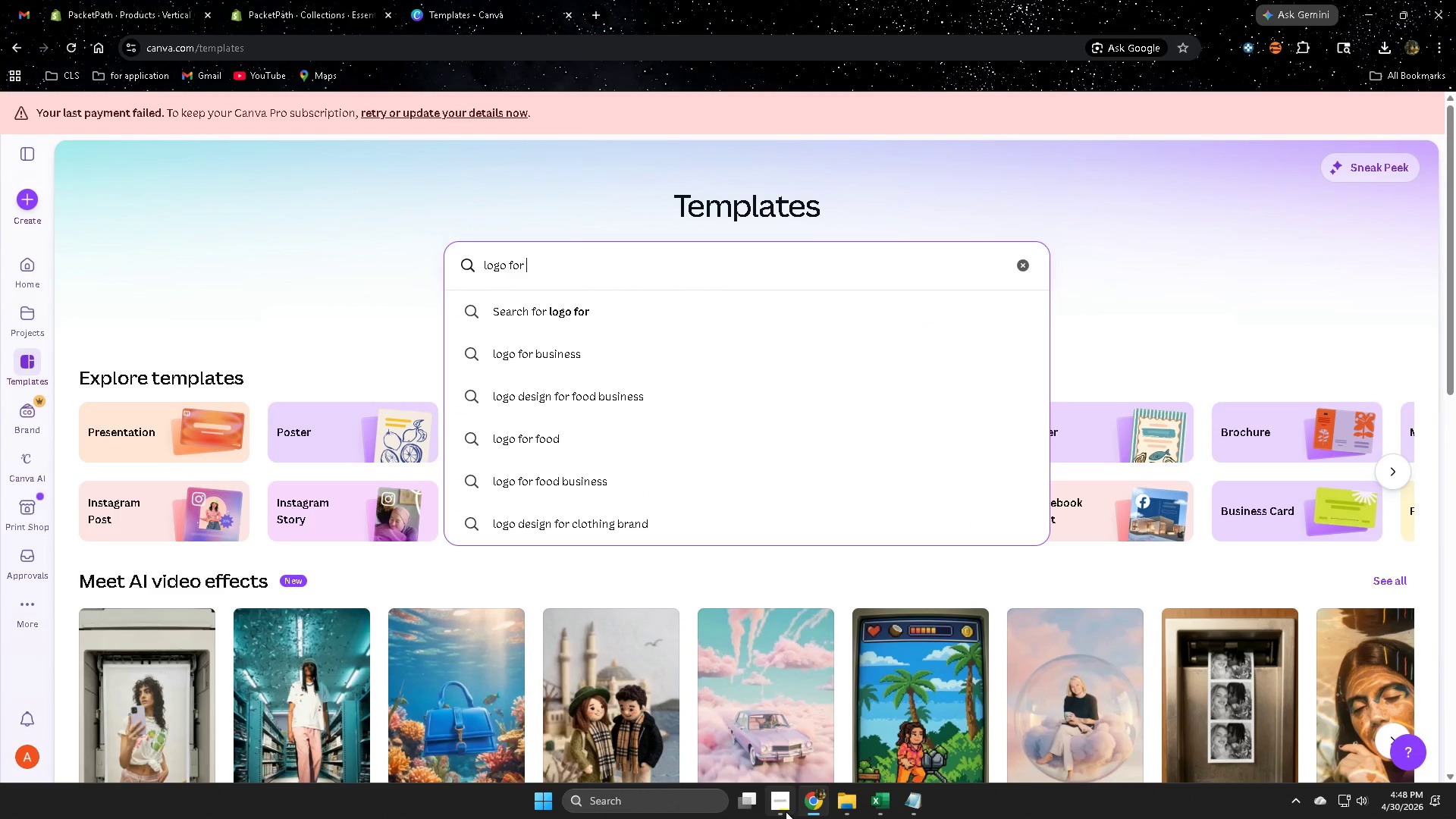 
left_click([761, 748])